 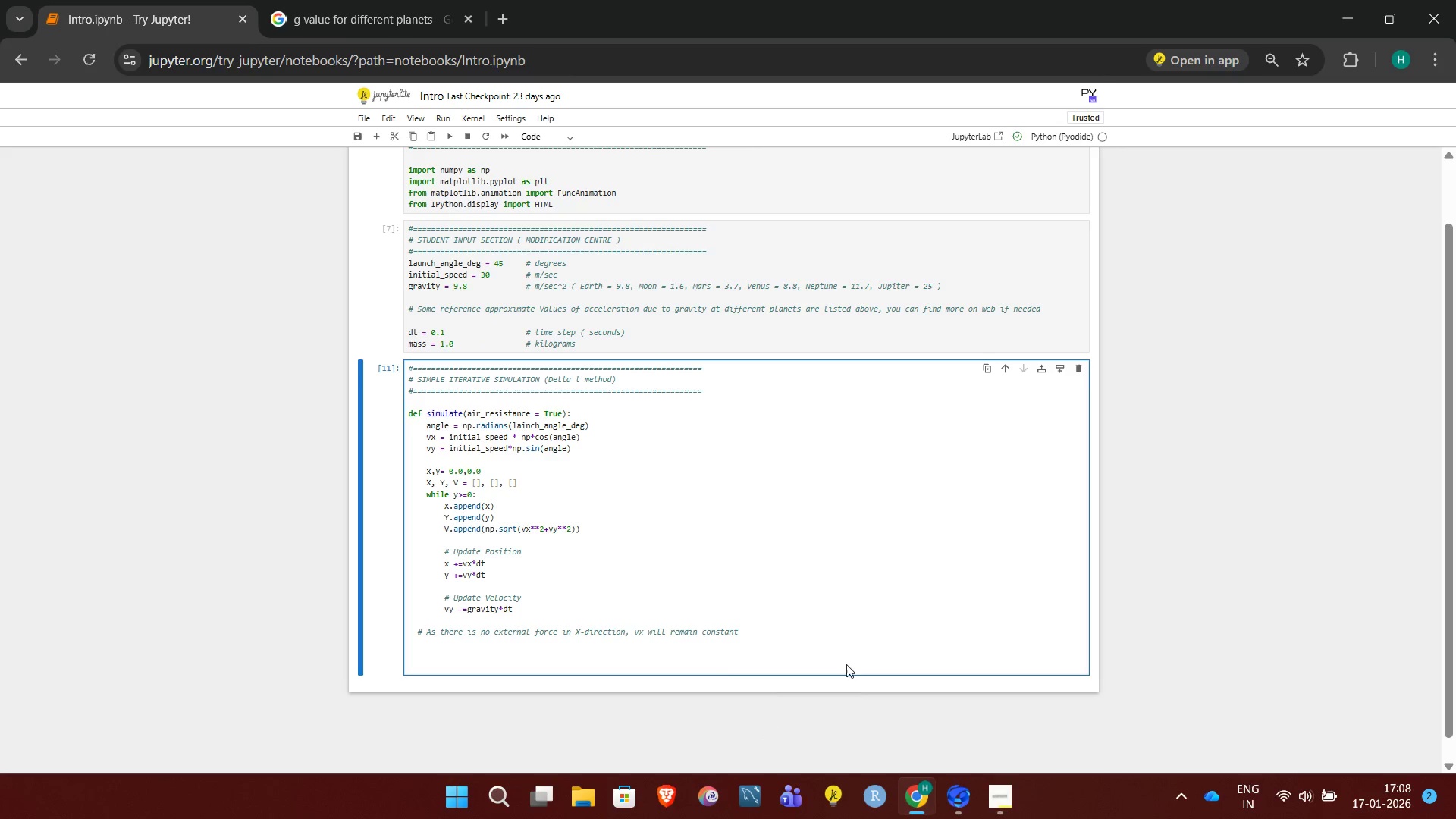 
type(   if air_RESIStance:)
 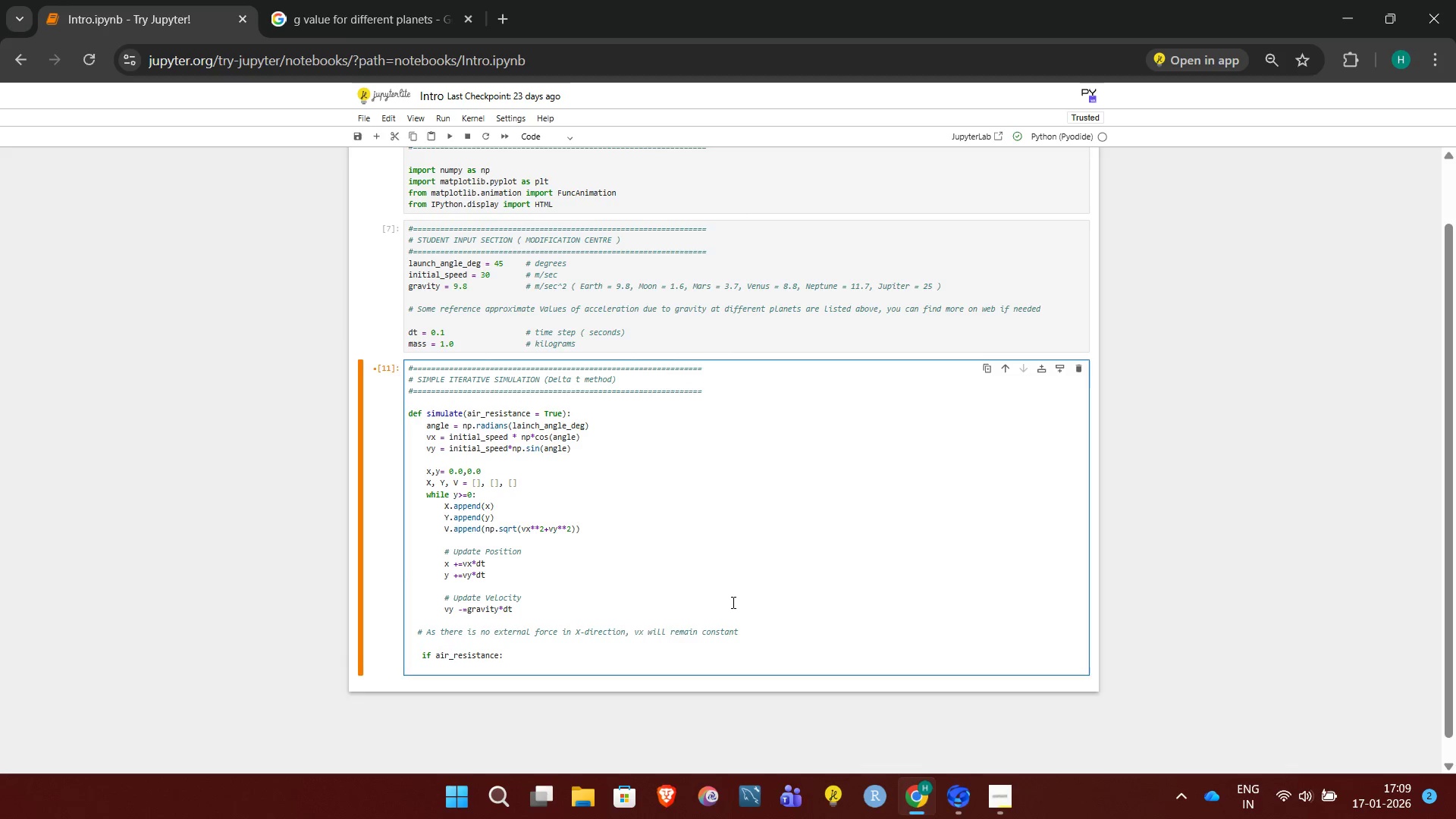 
key(Enter)
 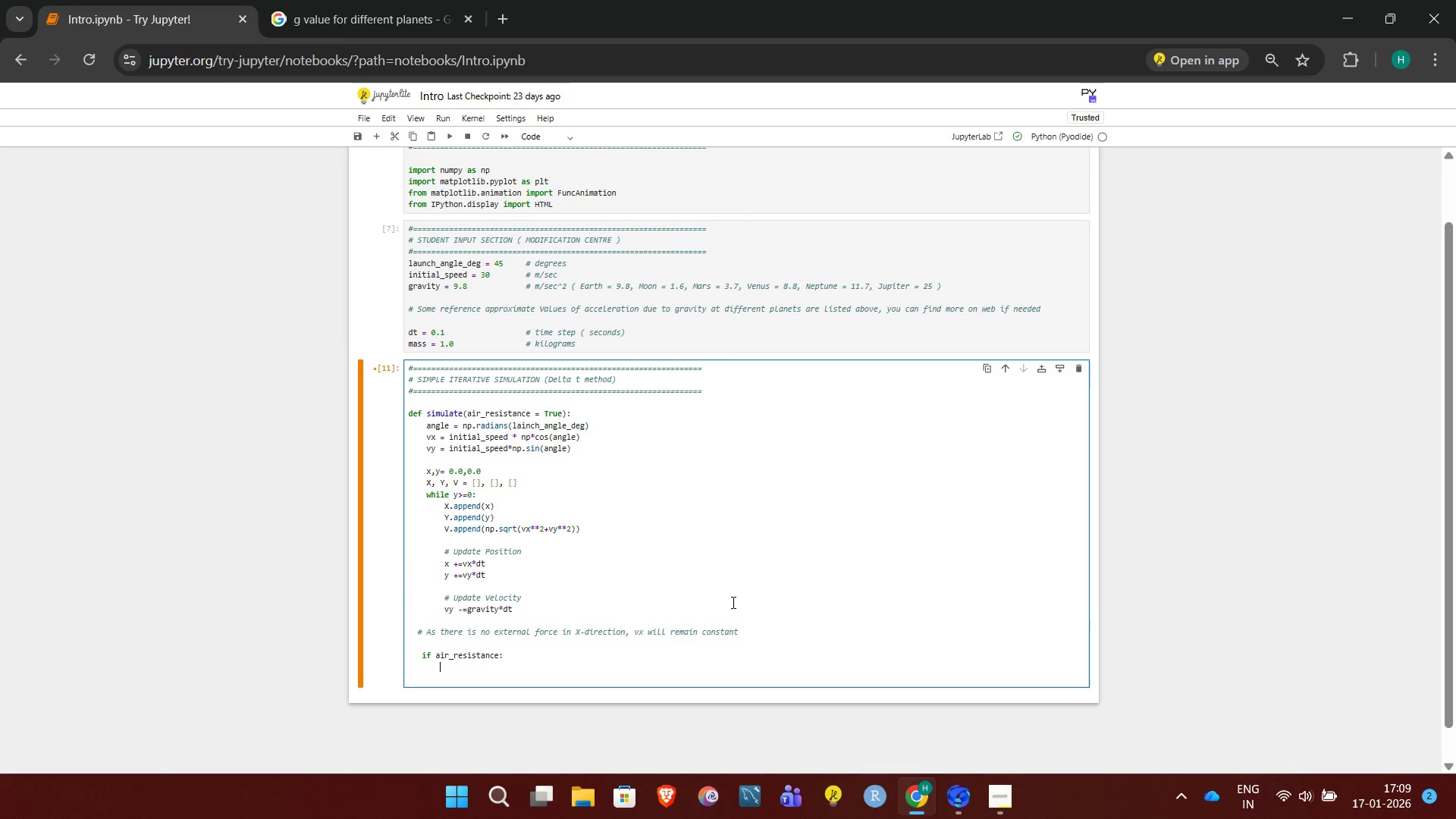 
type(vx )
 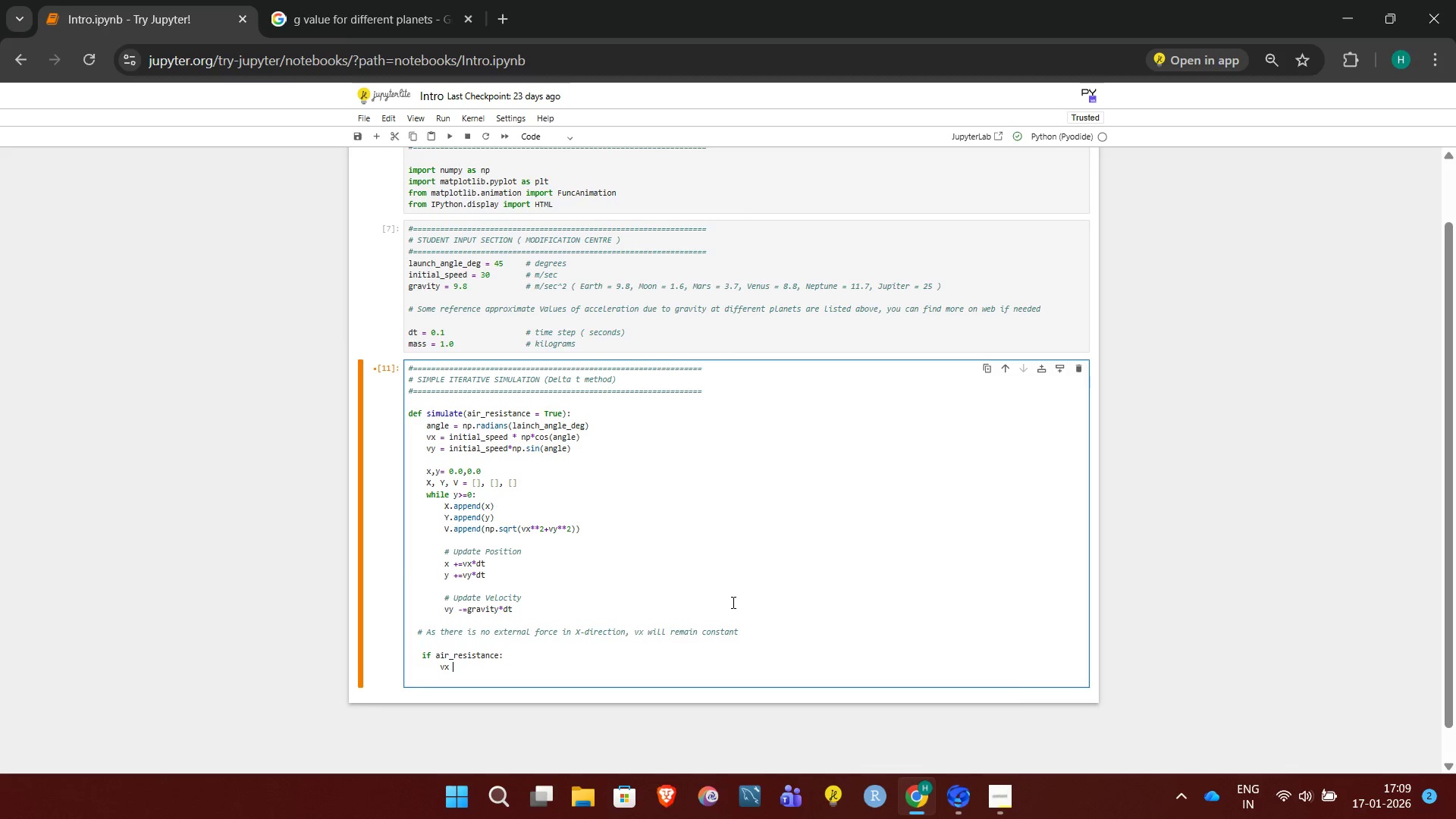 
type(*=air_resistnce_fctor)
 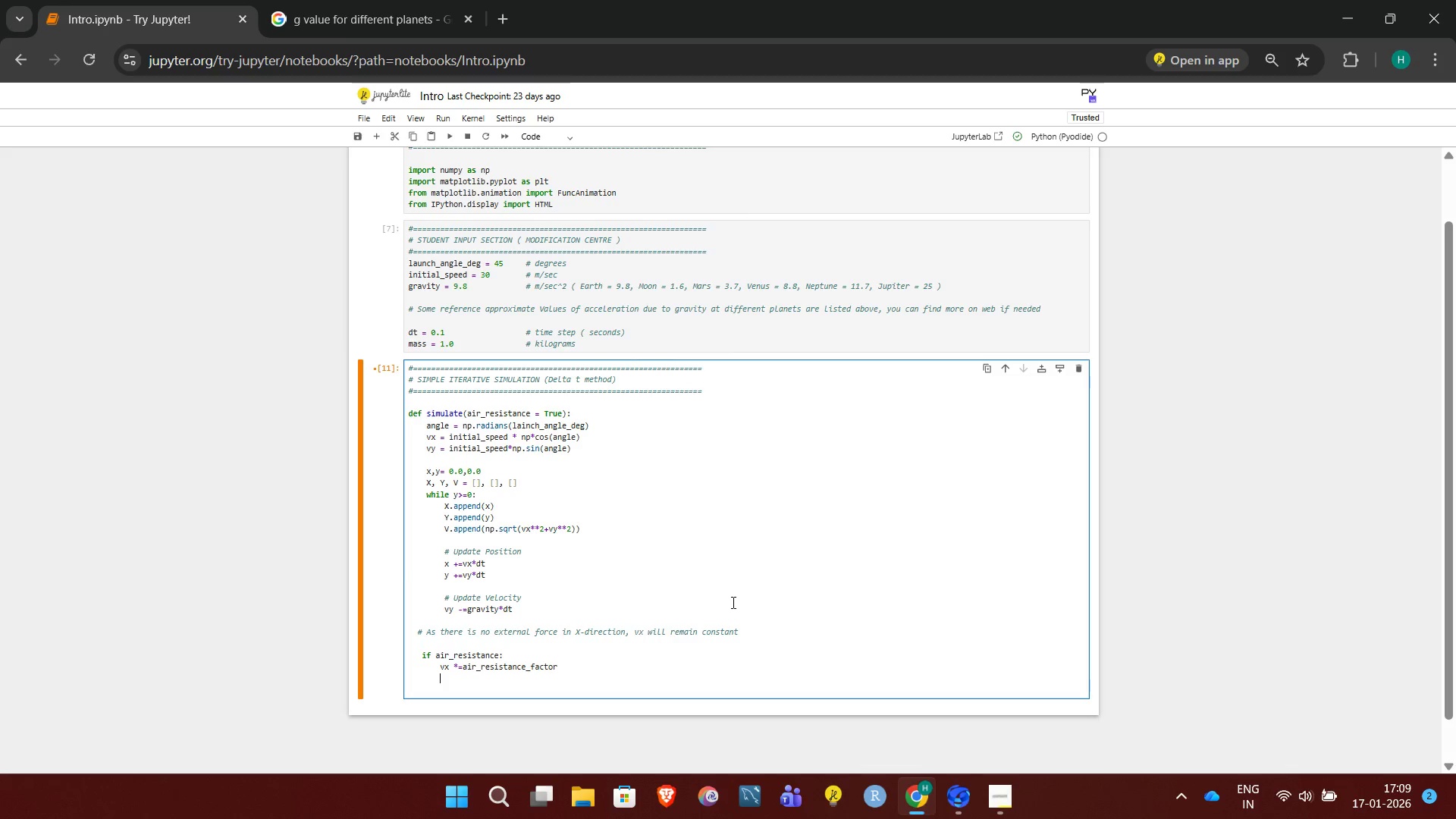 
 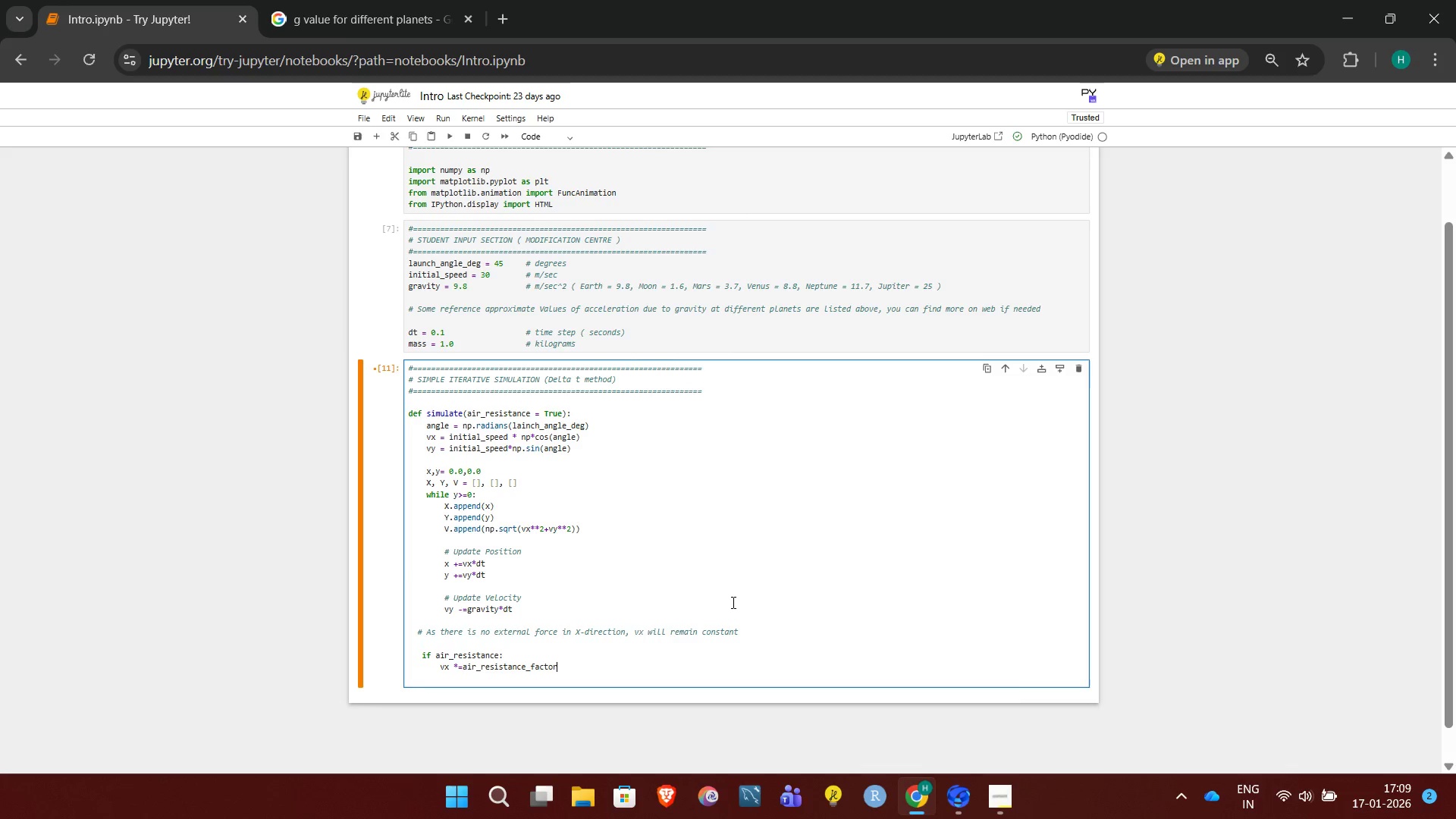 
key(Enter)
 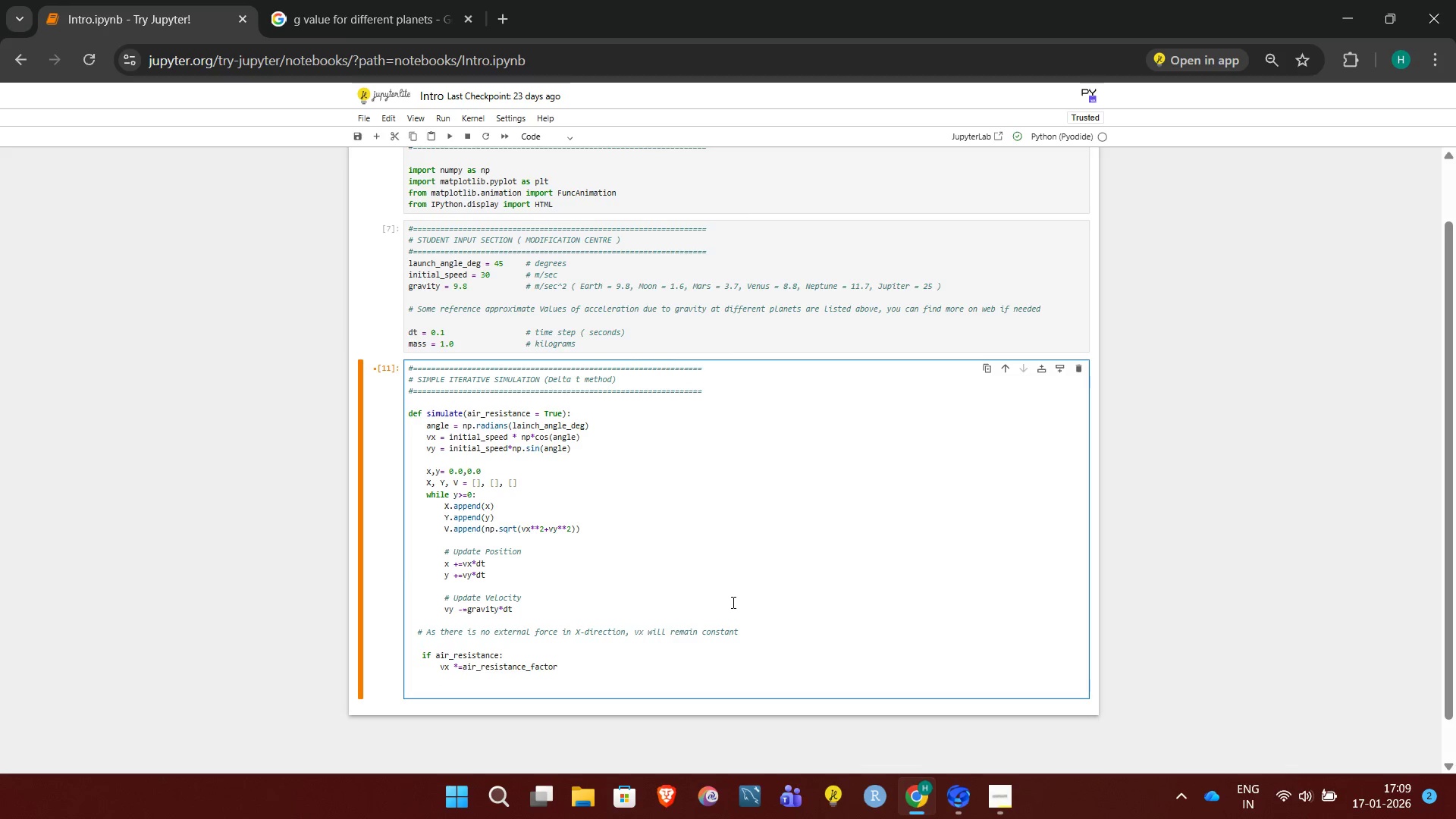 
type(vy*=air_resistance )
key(Backspace)
type(_facotr)
 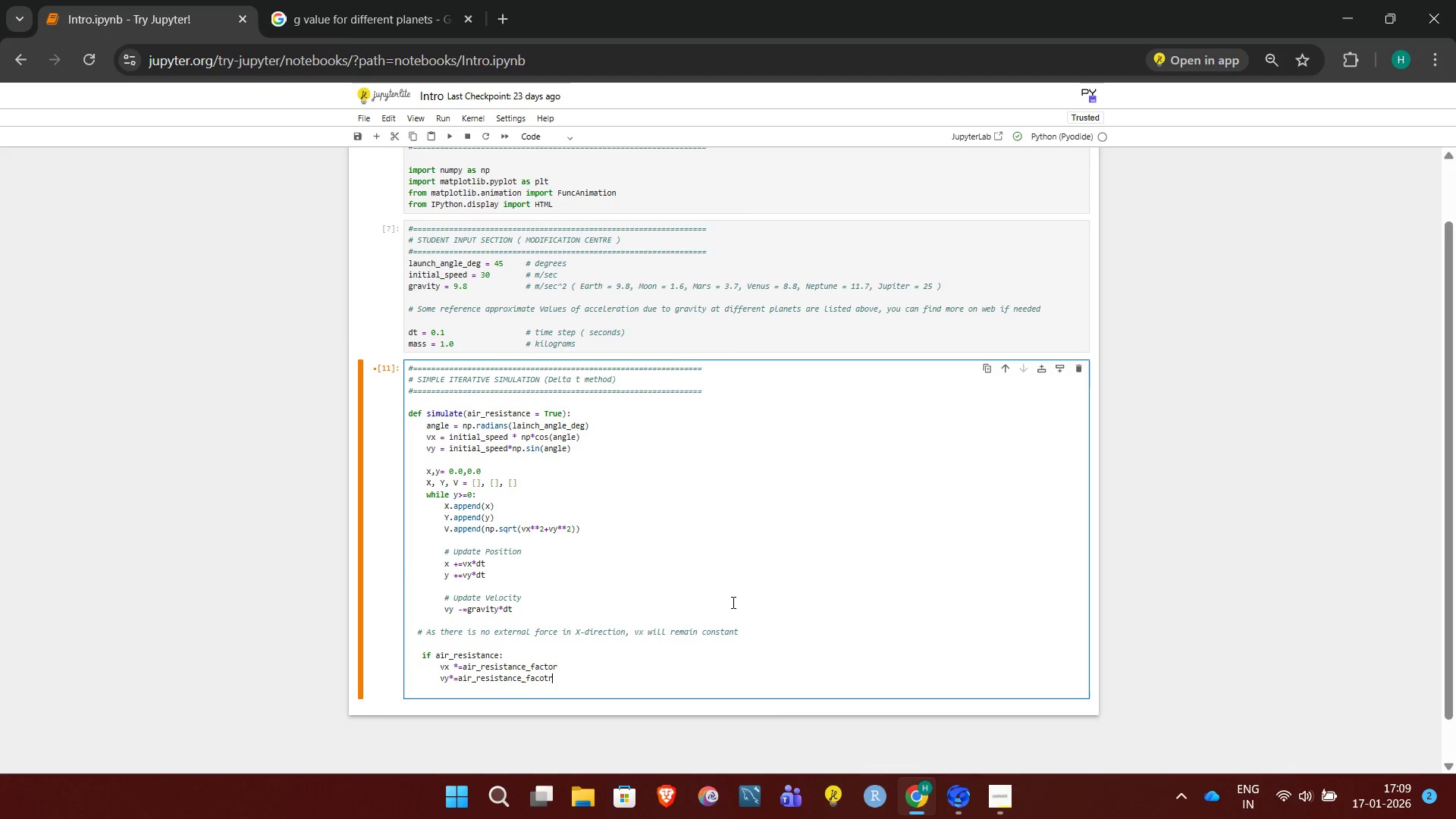 
key(Enter)
 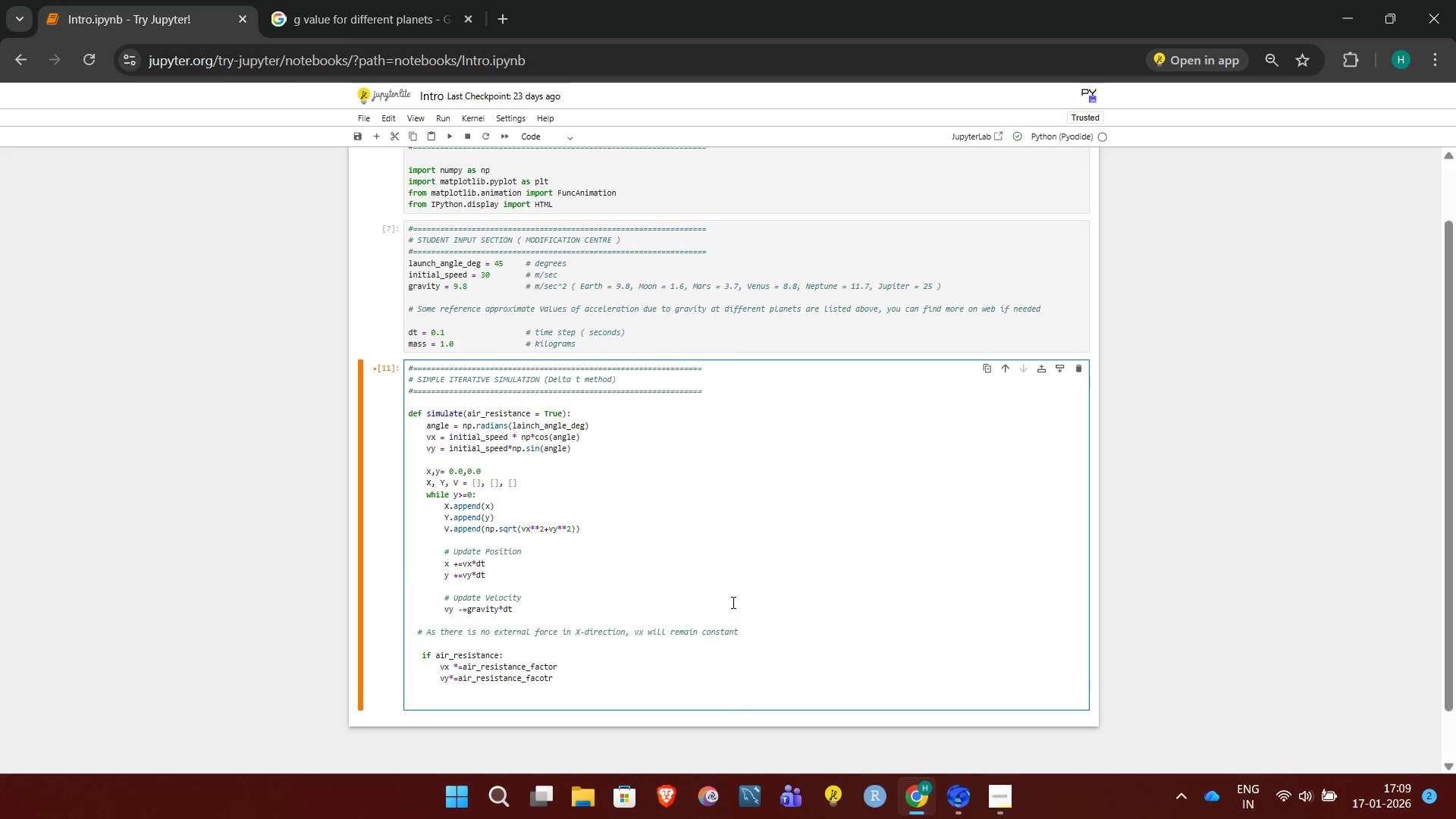 
type(return np.array(X), np.array(Y0, np.array9V))
 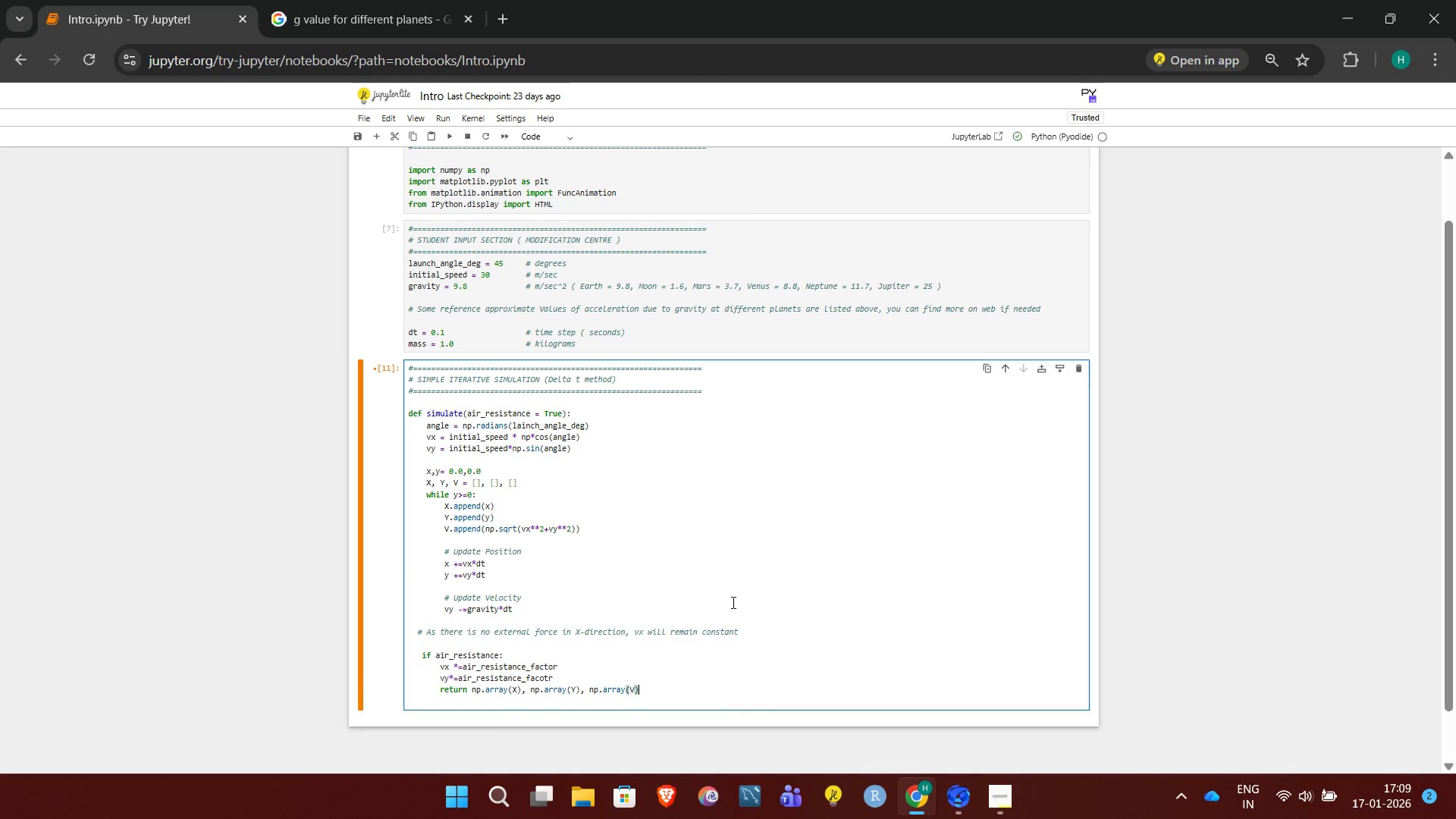 
key(Enter)
 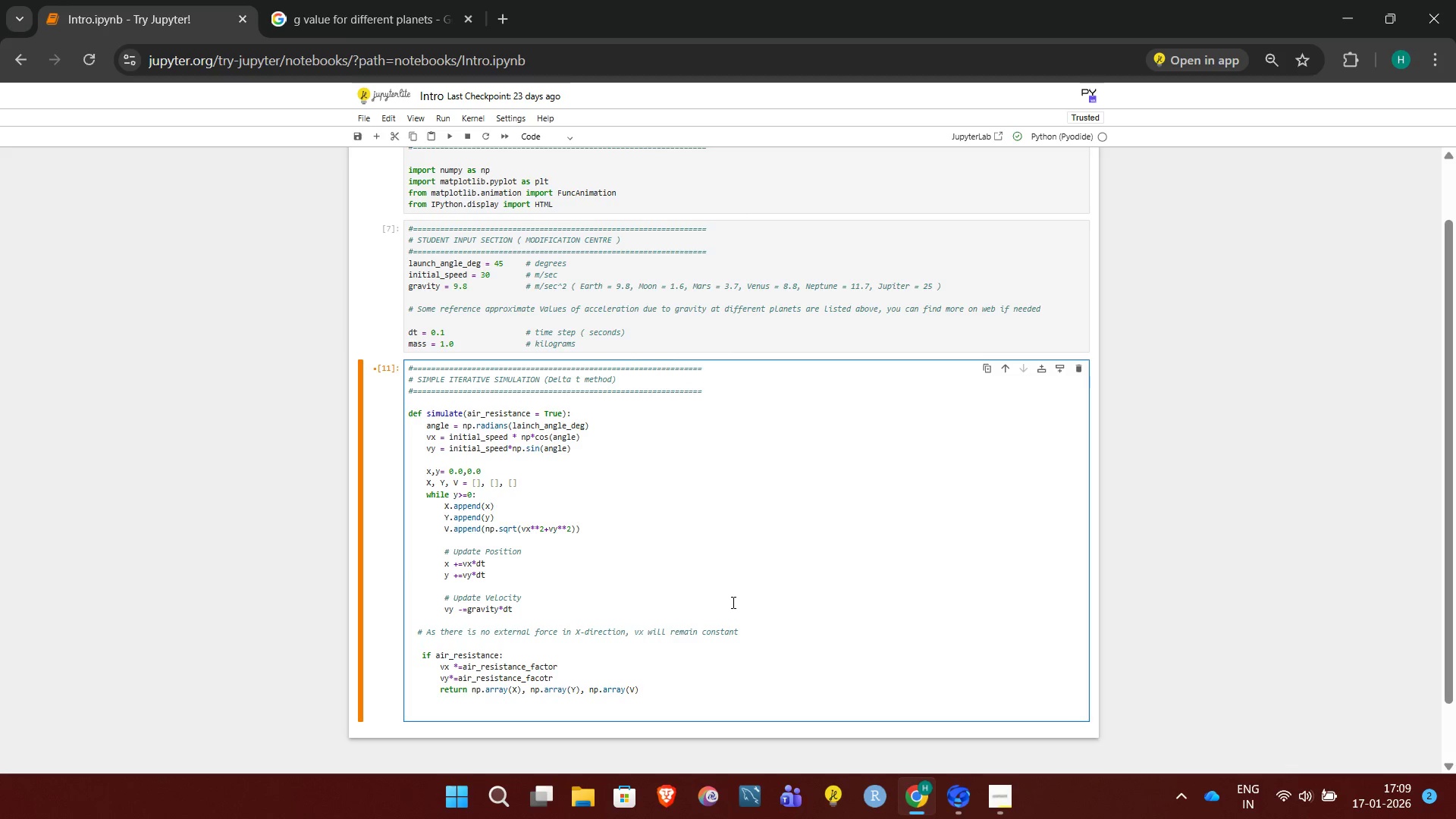 
key(Control+Enter)
 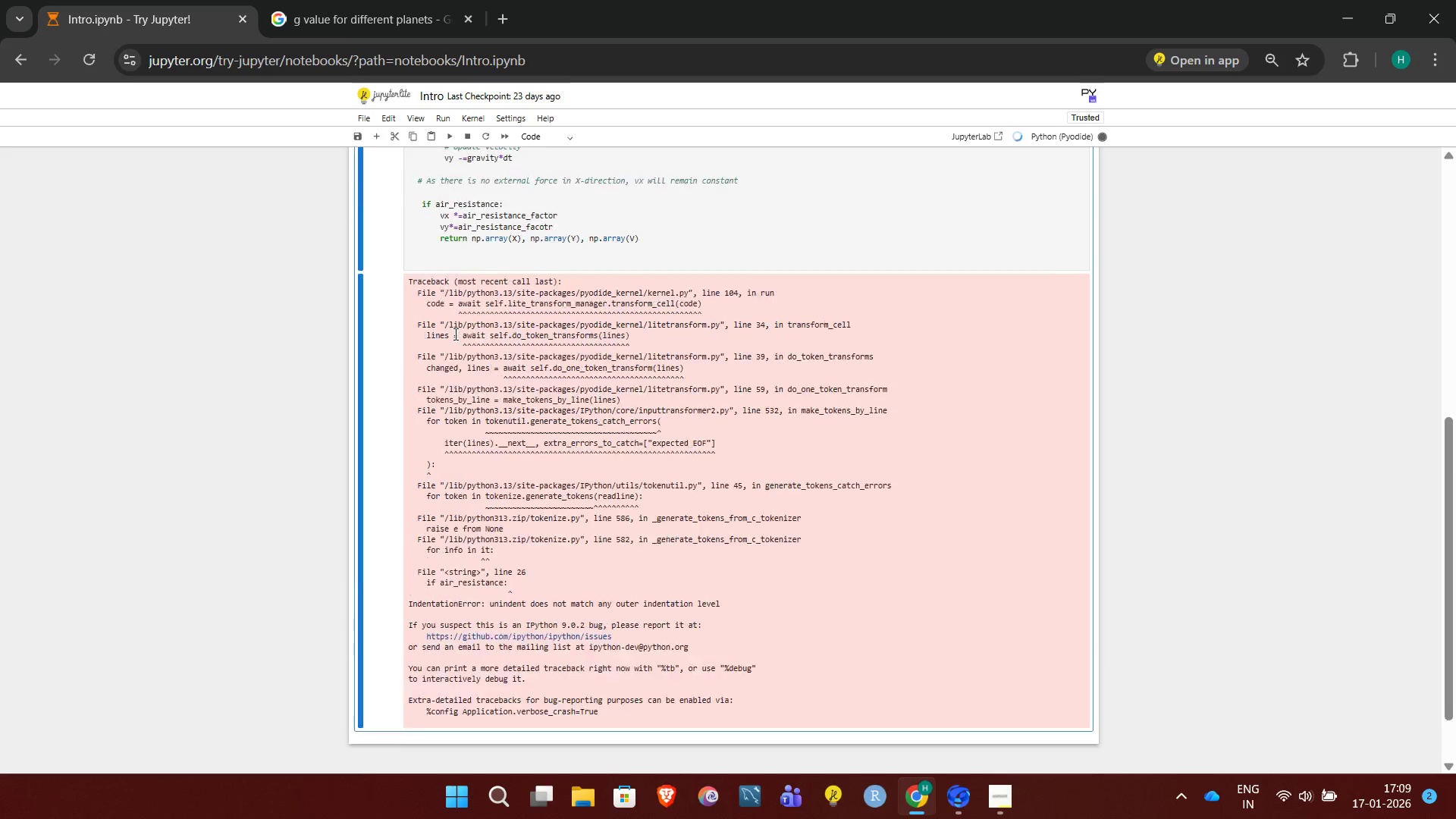 
wait(6.19)
 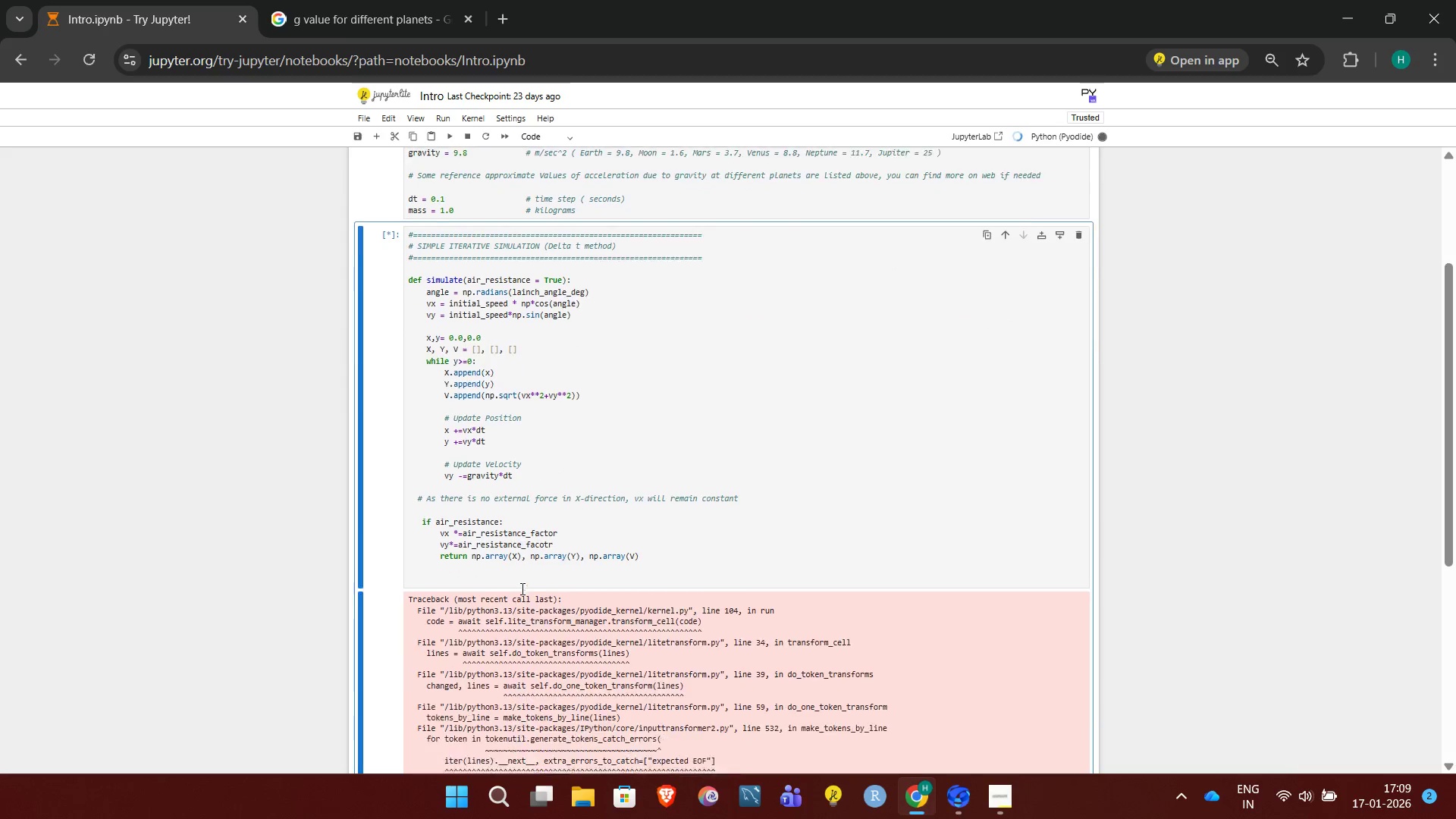 
left_click_drag(start_coordinate=[454, 456], to_coordinate=[568, 454])
 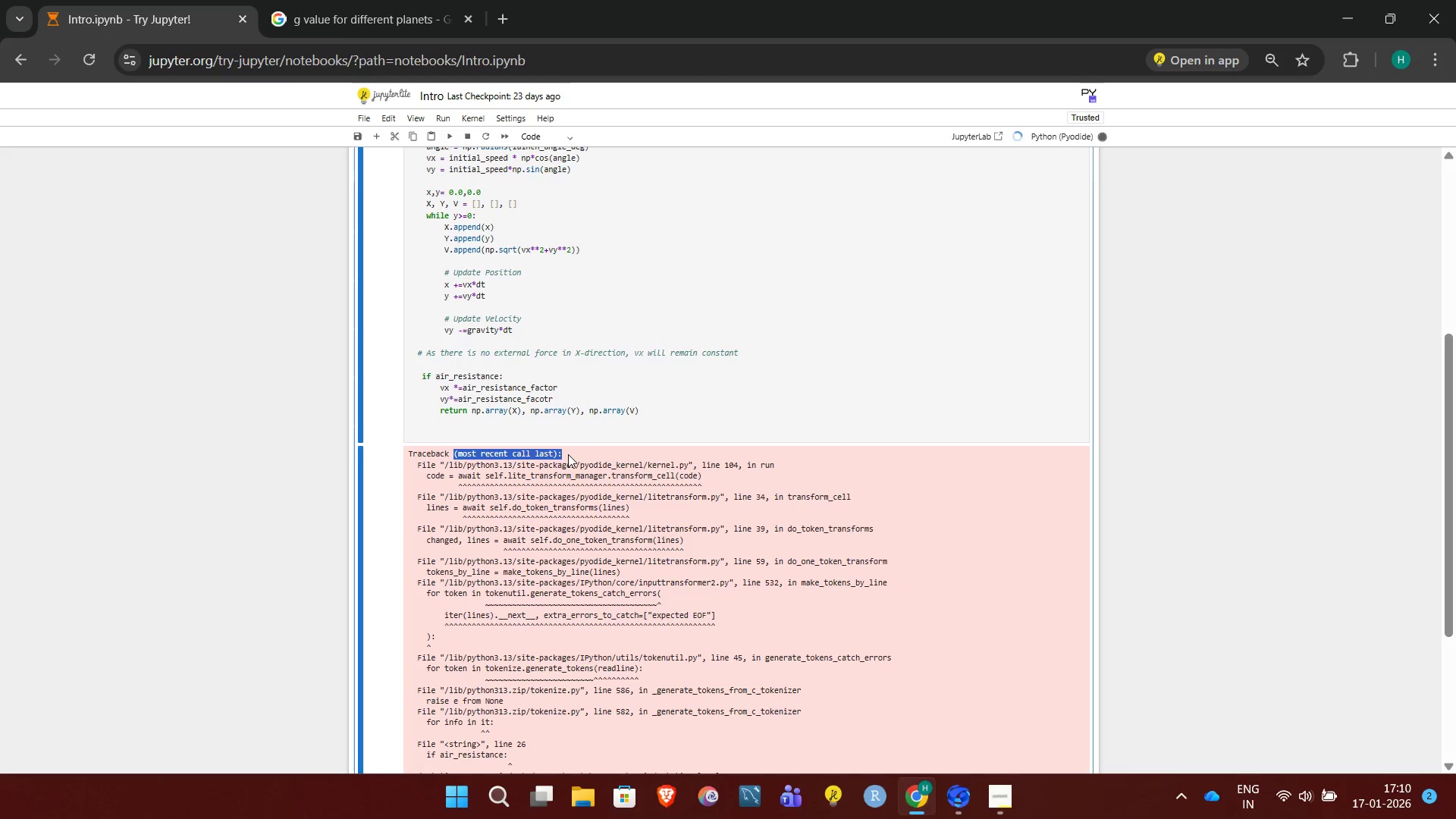 
left_click([568, 454])
 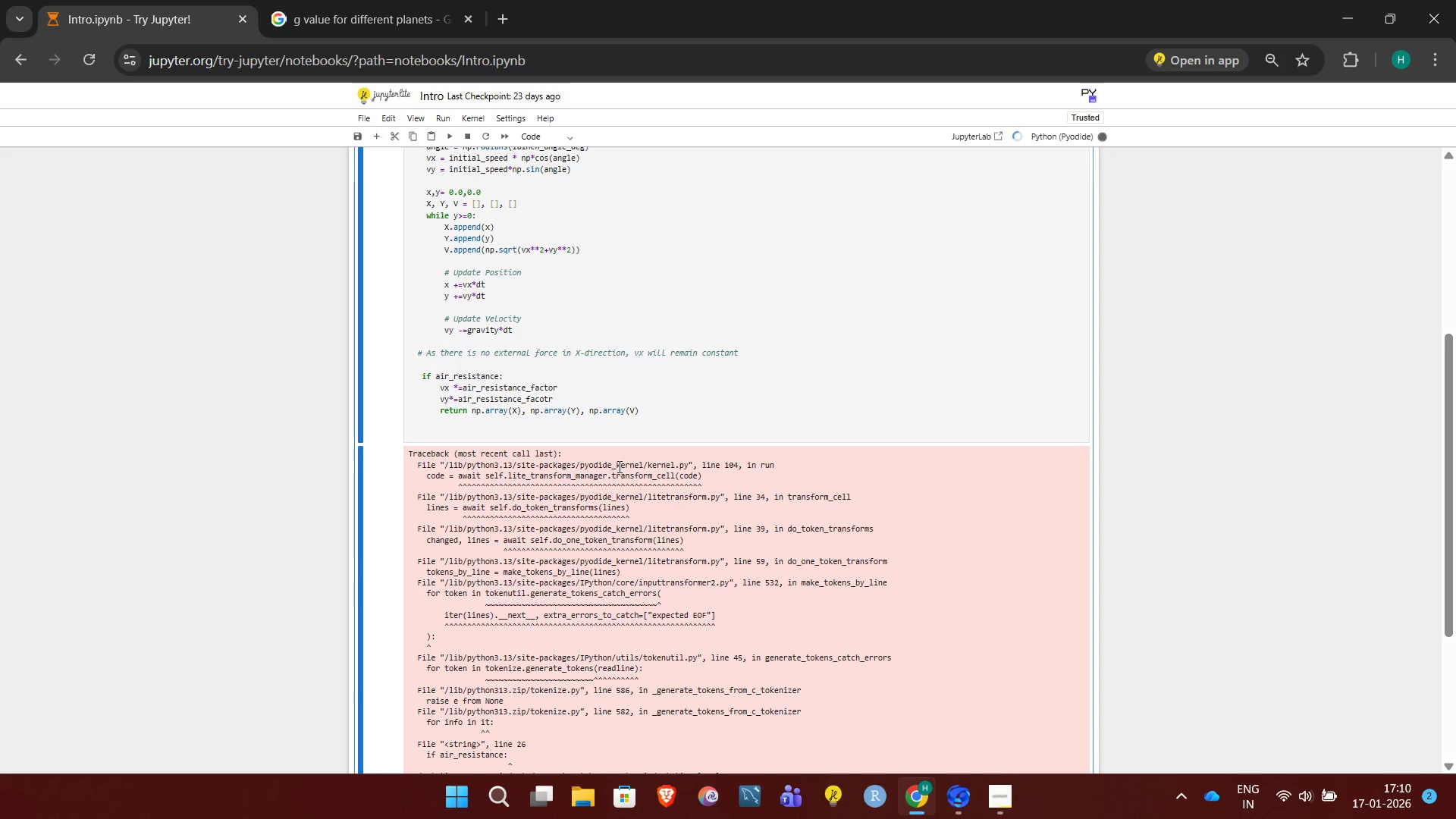 
left_click_drag(start_coordinate=[618, 466], to_coordinate=[761, 485])
 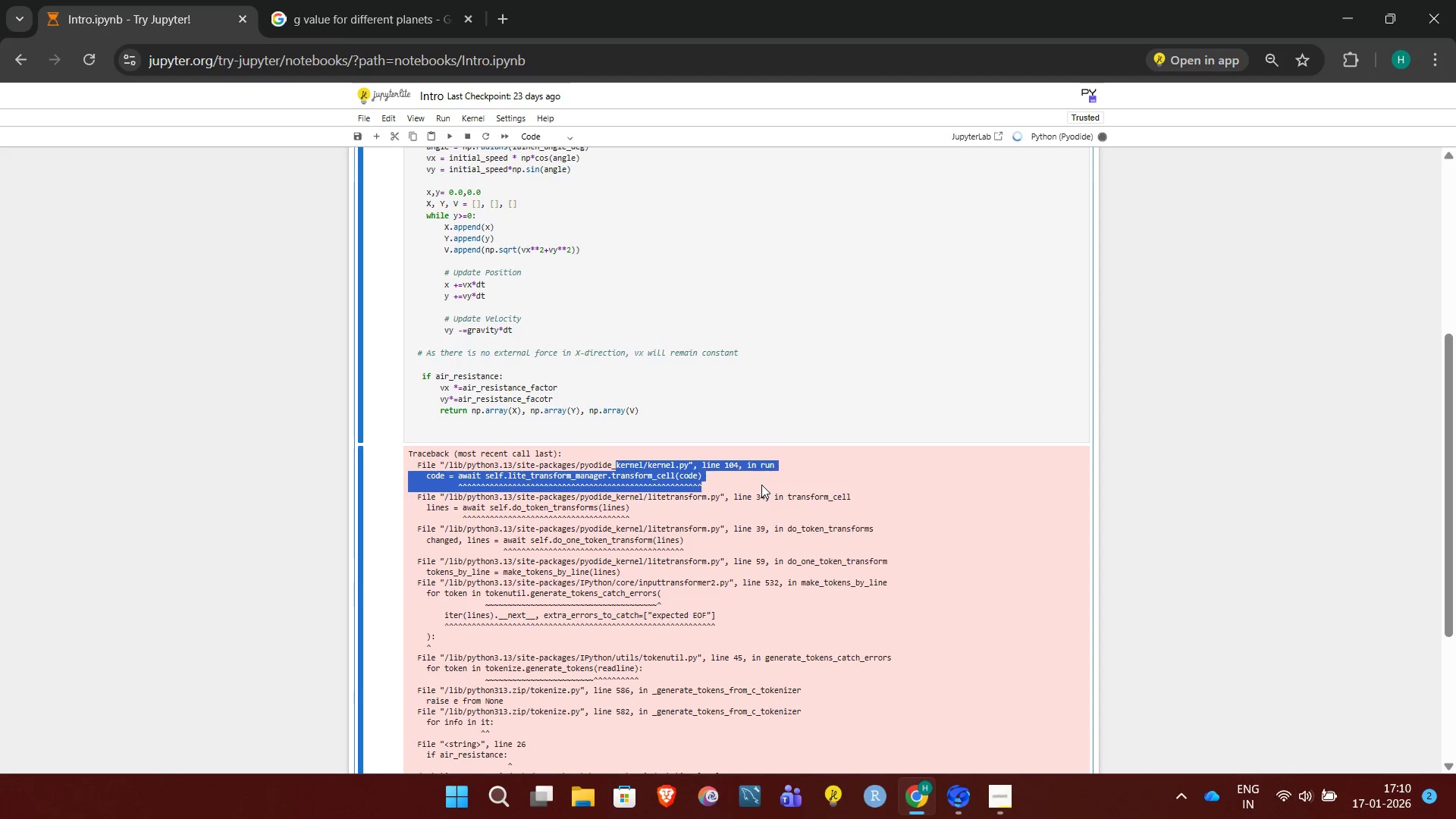 
left_click([761, 485])
 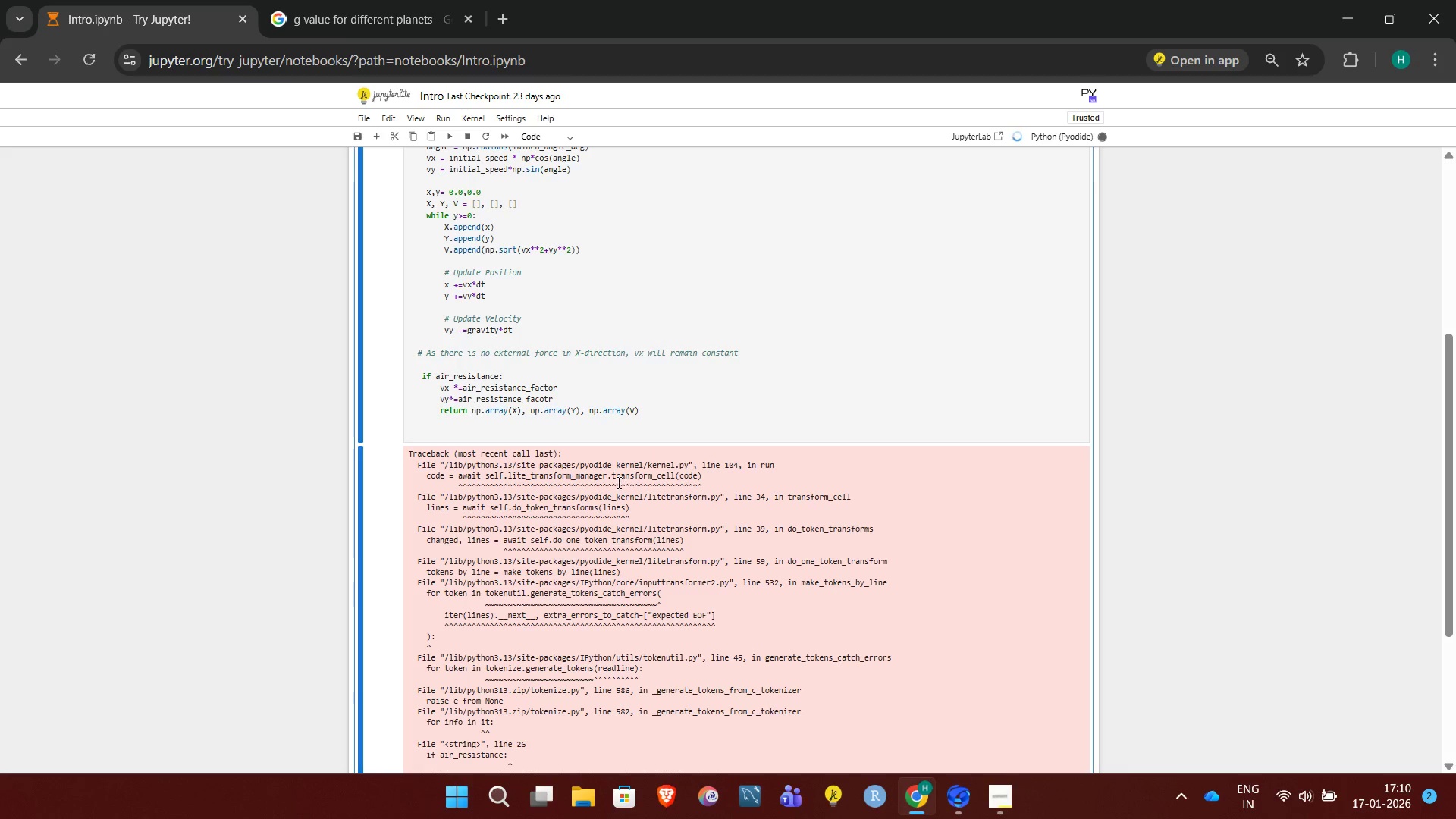 
left_click_drag(start_coordinate=[612, 479], to_coordinate=[805, 560])
 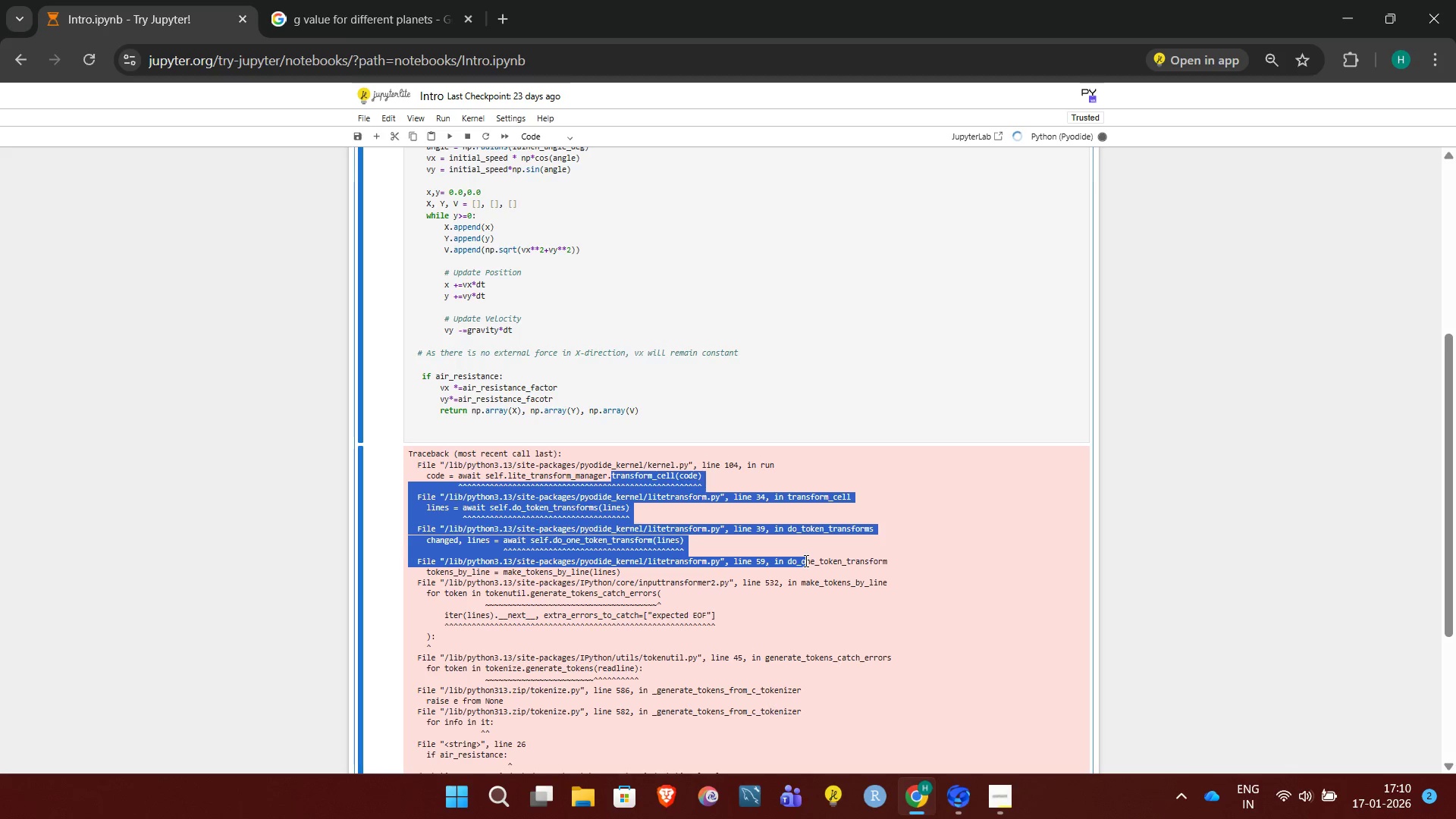 
left_click([805, 560])
 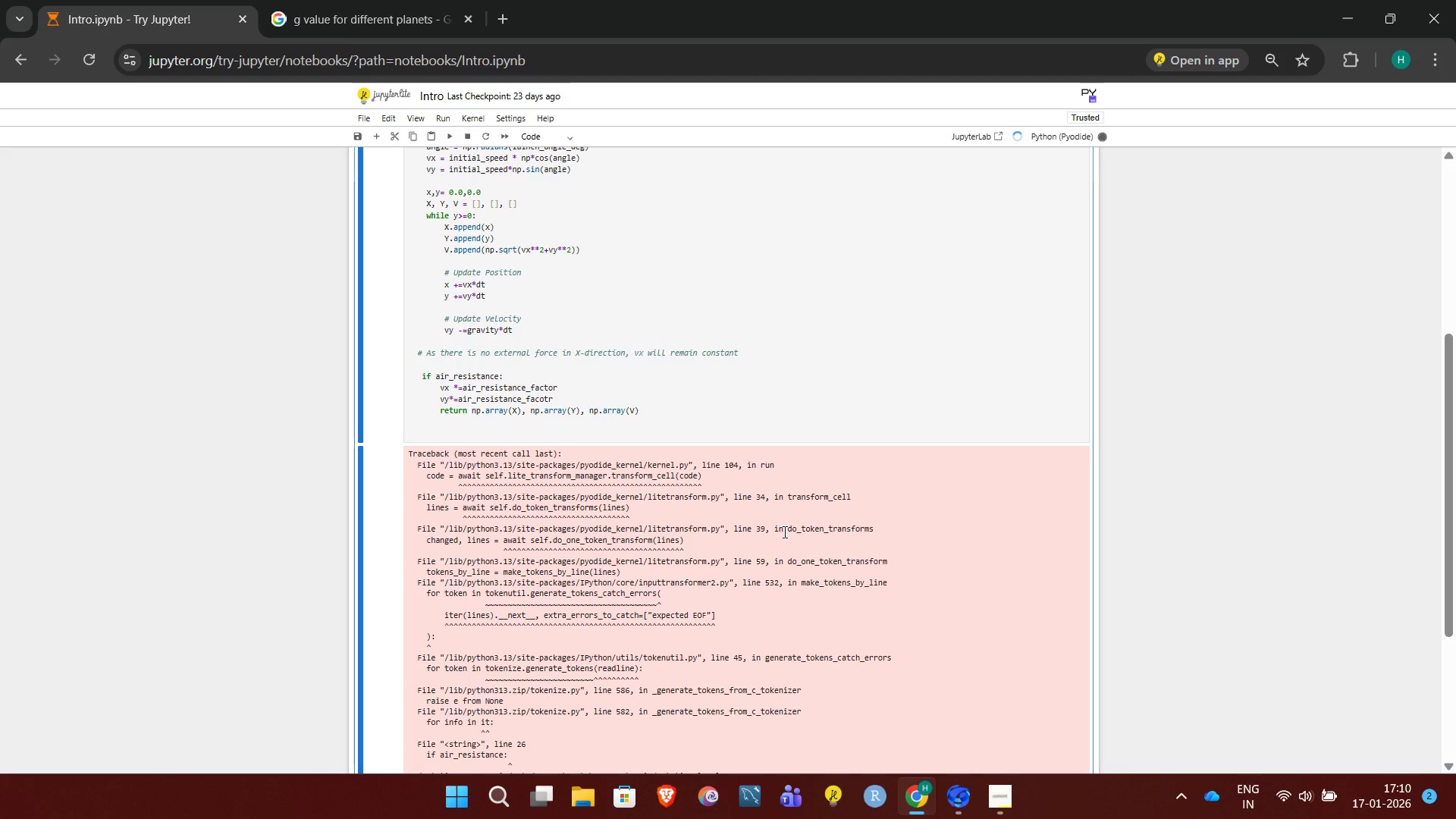 
left_click_drag(start_coordinate=[782, 530], to_coordinate=[880, 740])
 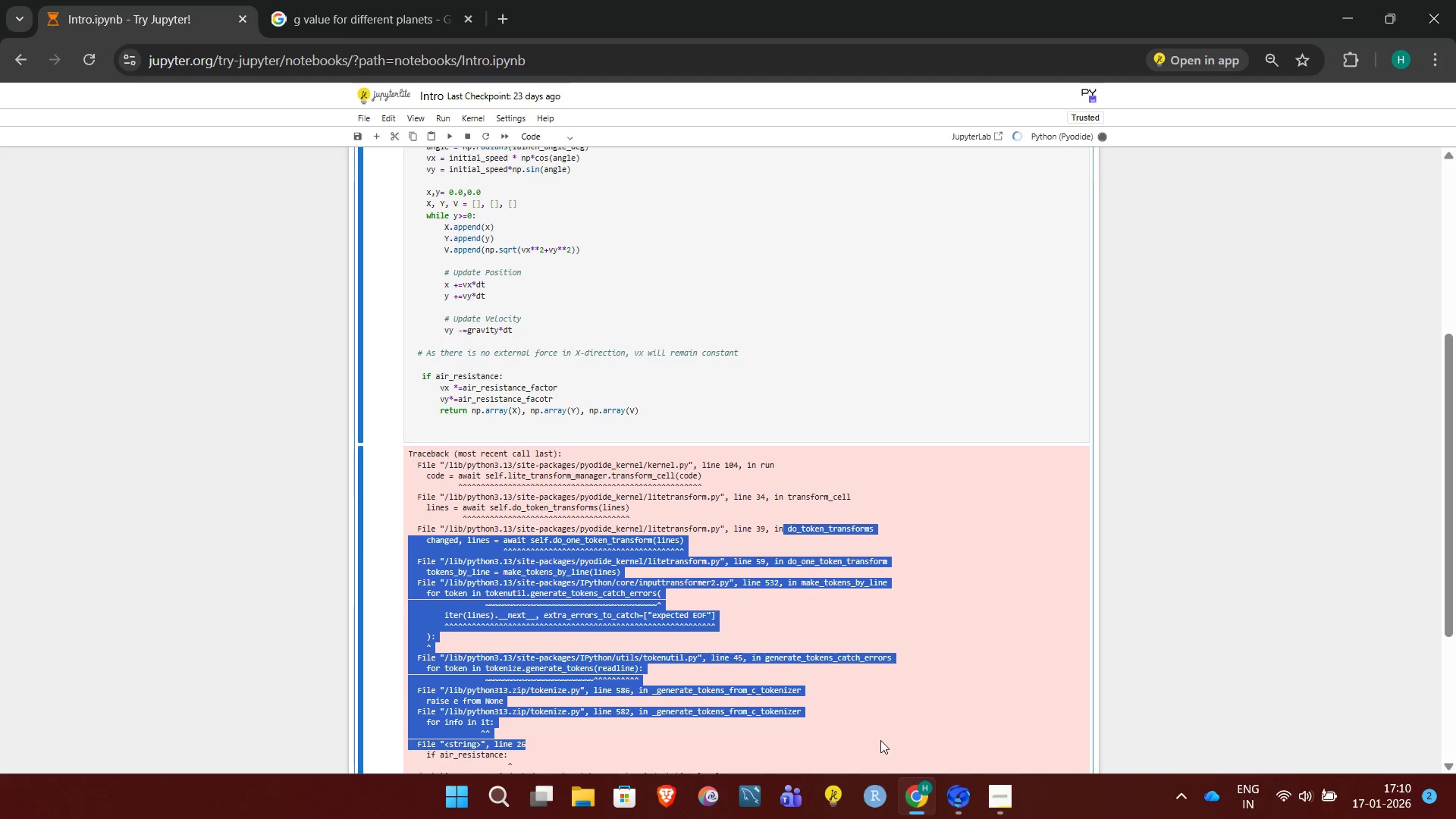 
left_click([880, 740])
 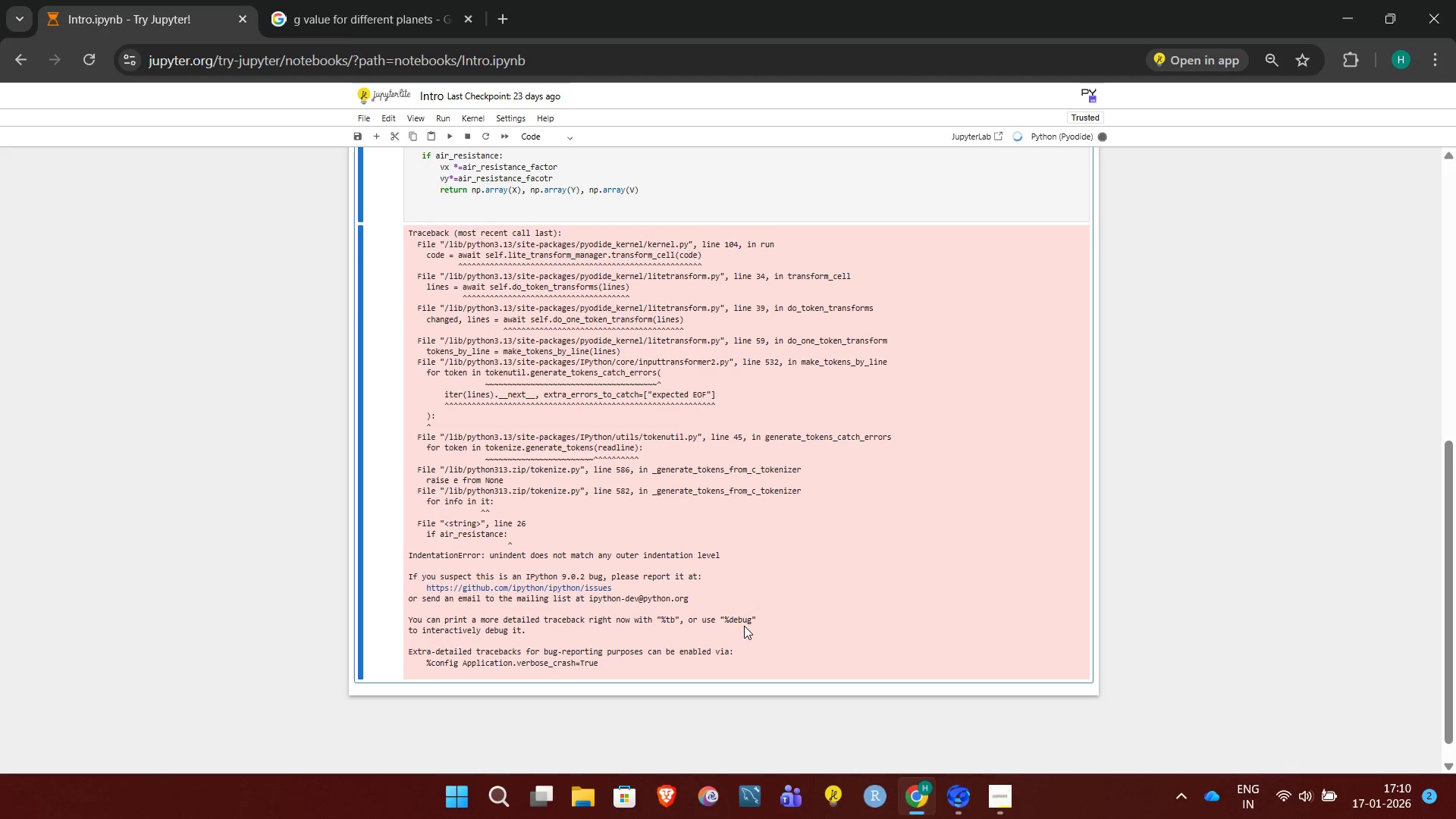 
wait(6.05)
 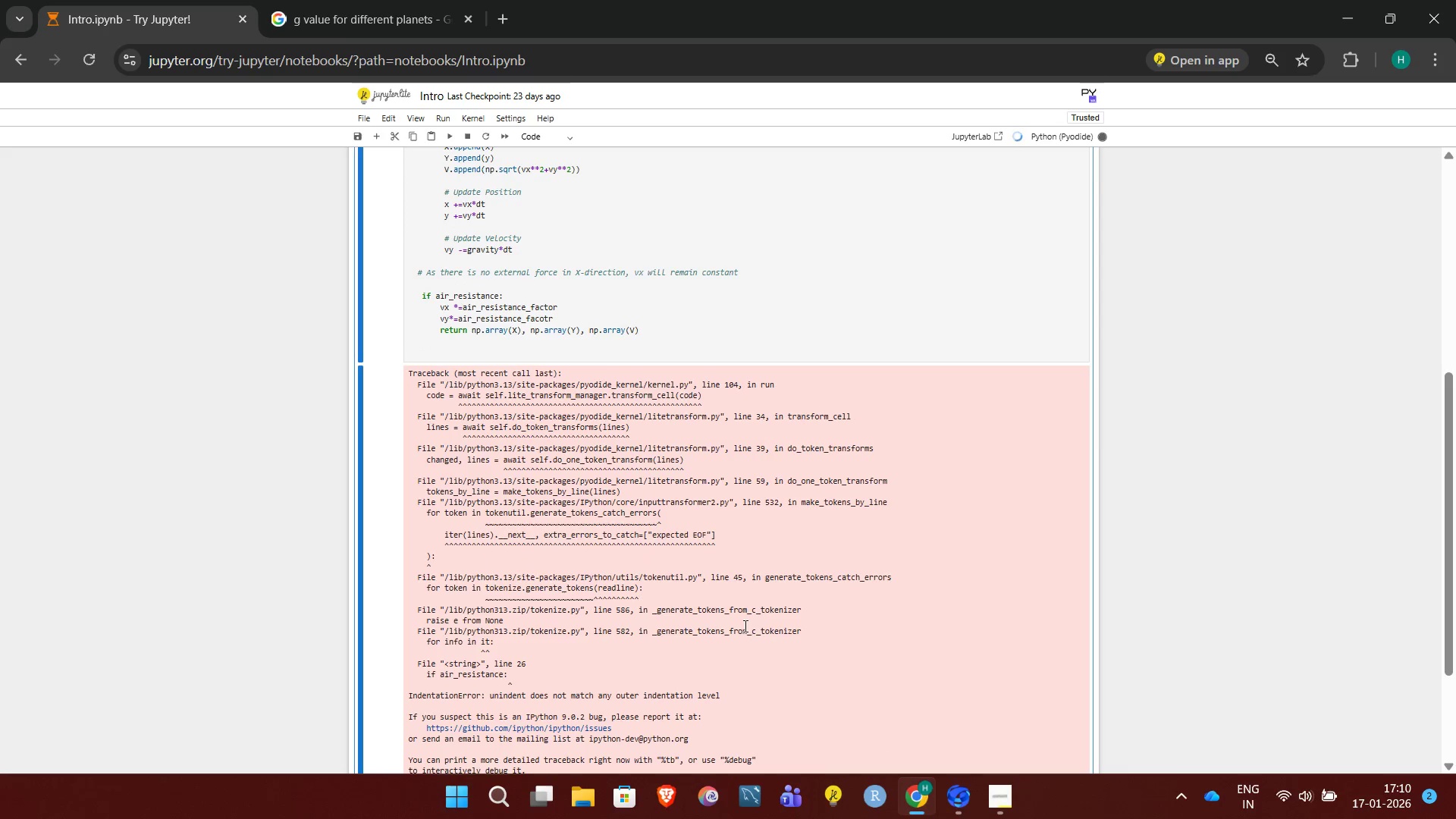 
left_click_drag(start_coordinate=[509, 551], to_coordinate=[577, 562])
 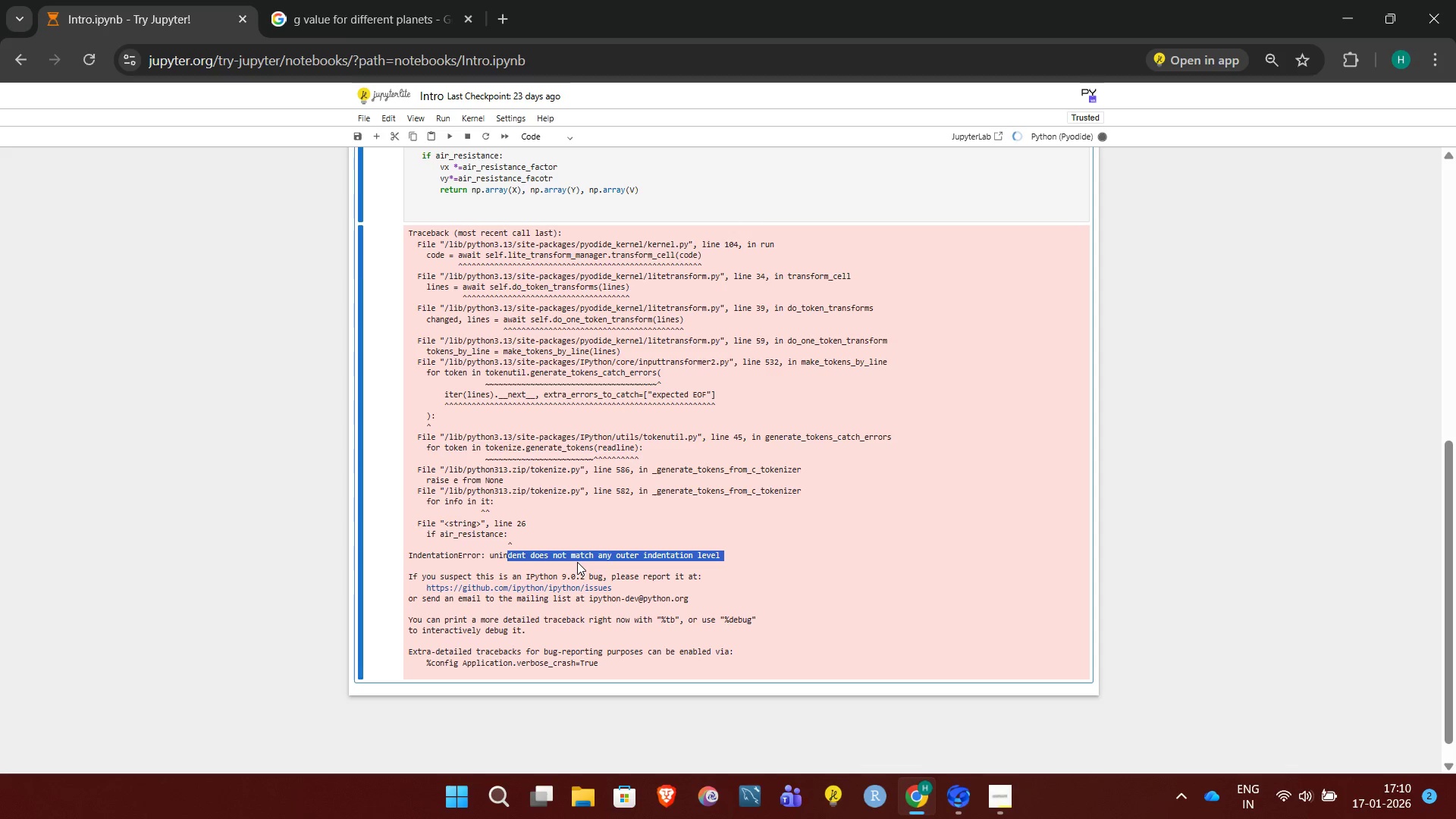 
left_click([577, 562])
 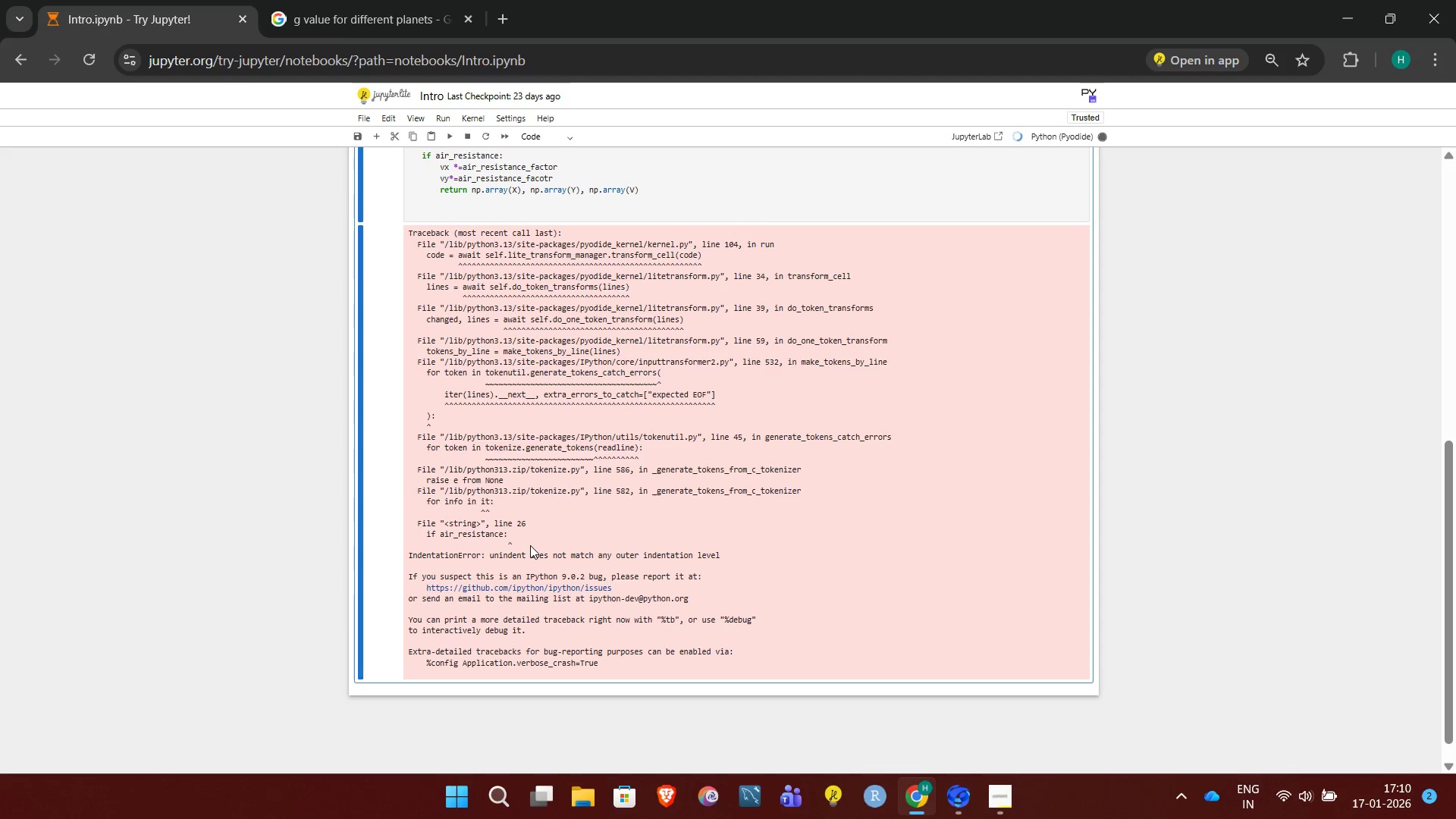 
left_click_drag(start_coordinate=[558, 555], to_coordinate=[730, 558])
 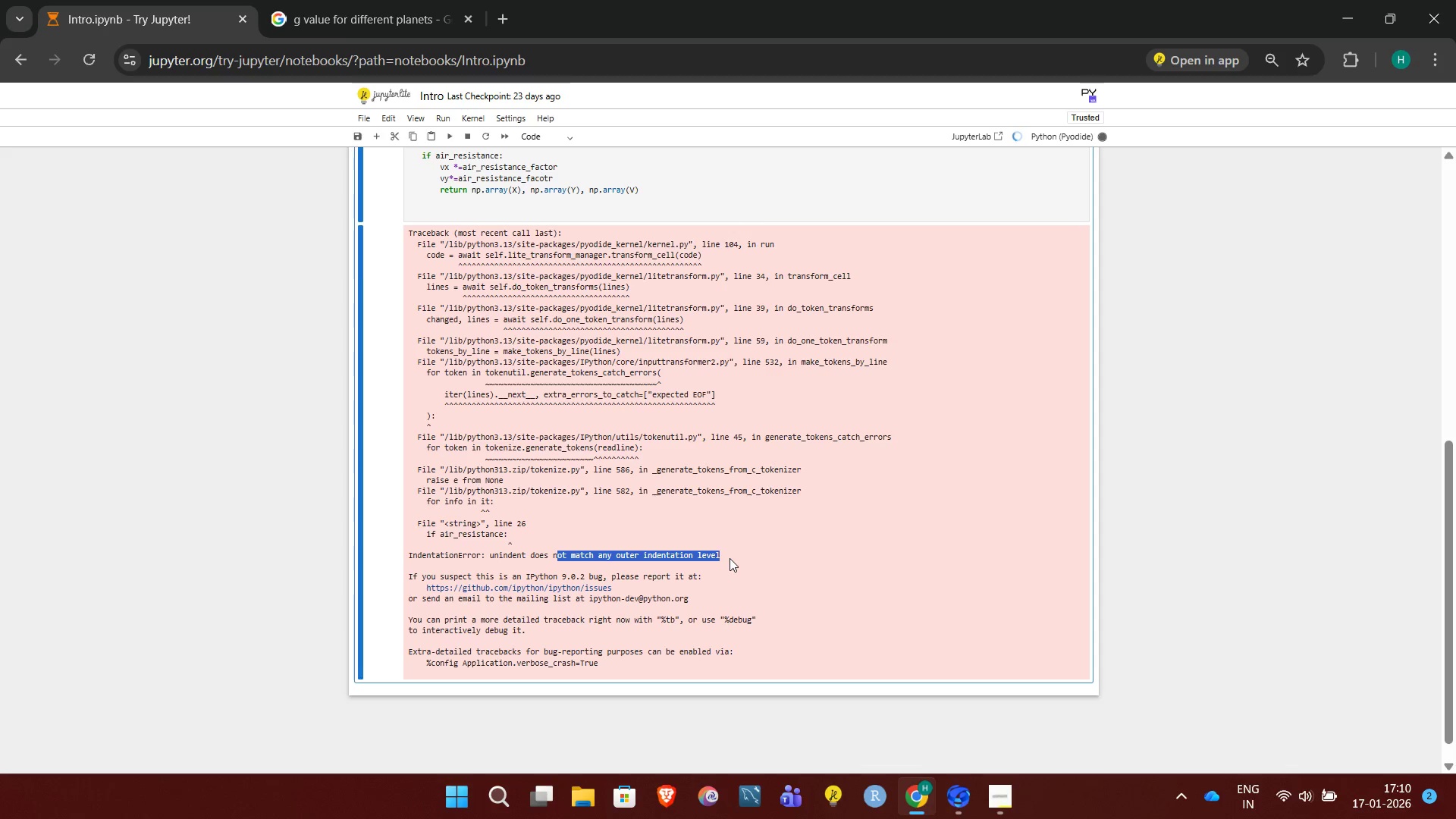 
left_click([730, 558])
 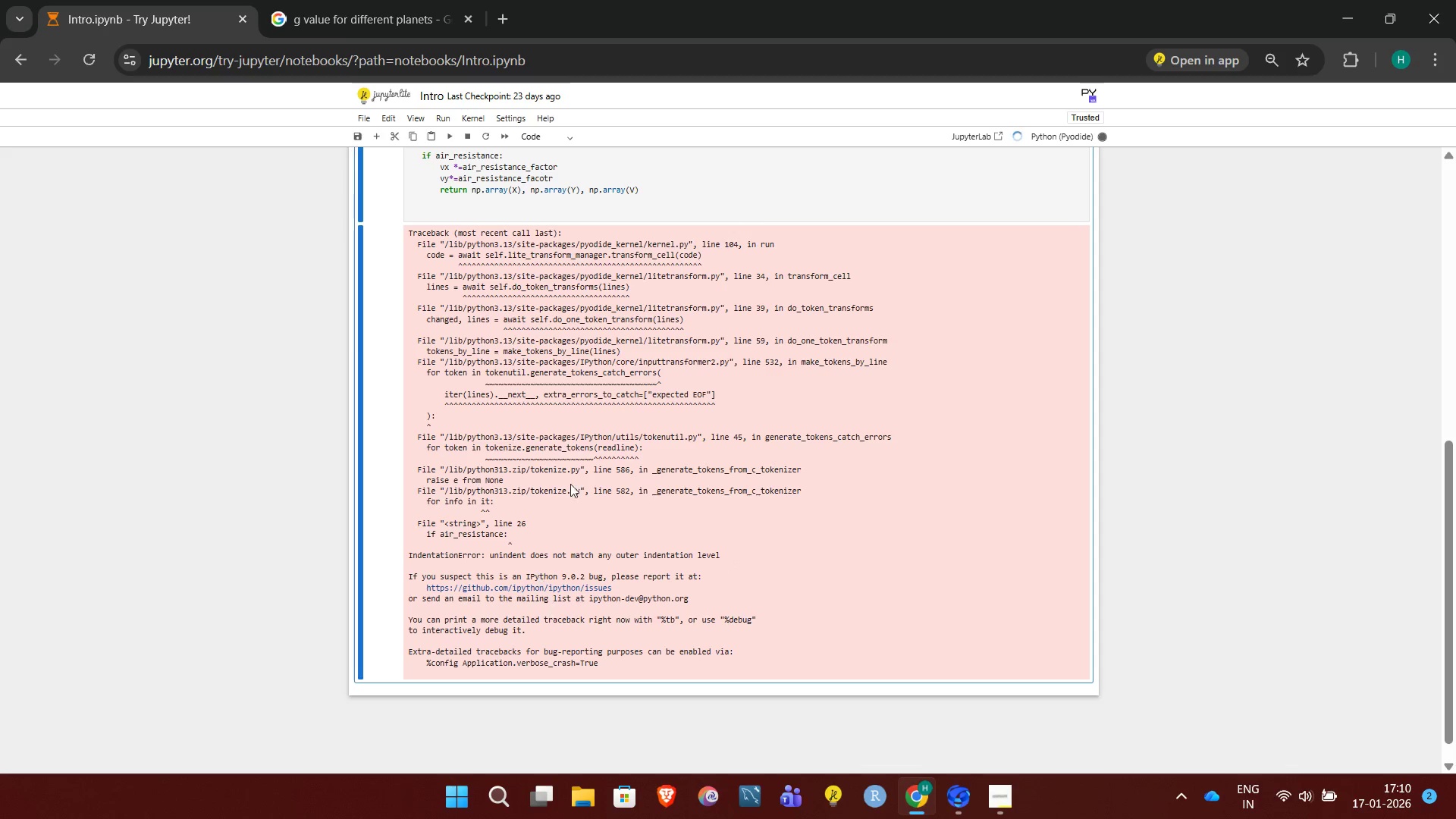 
wait(23.22)
 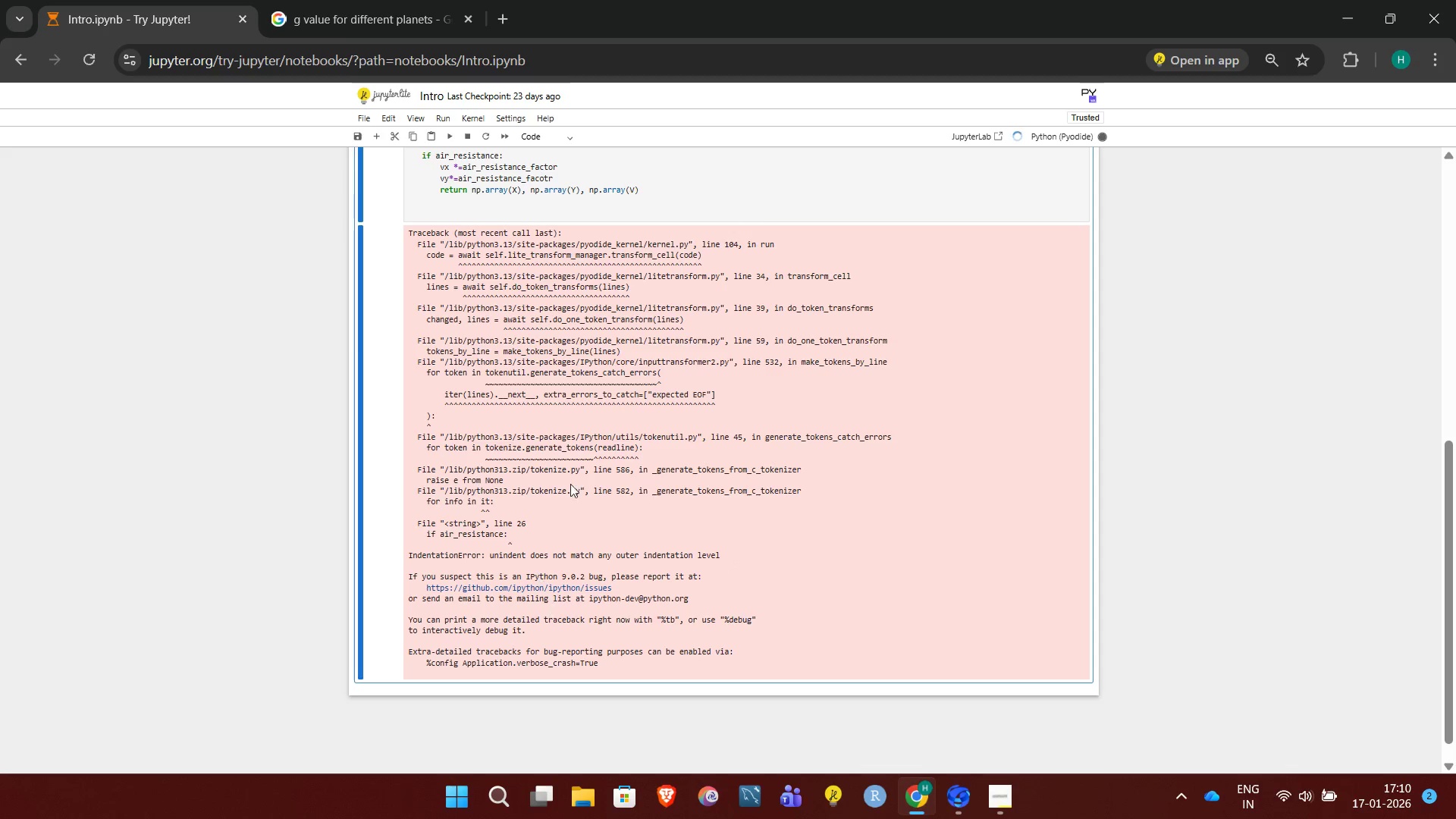 
left_click([450, 468])
 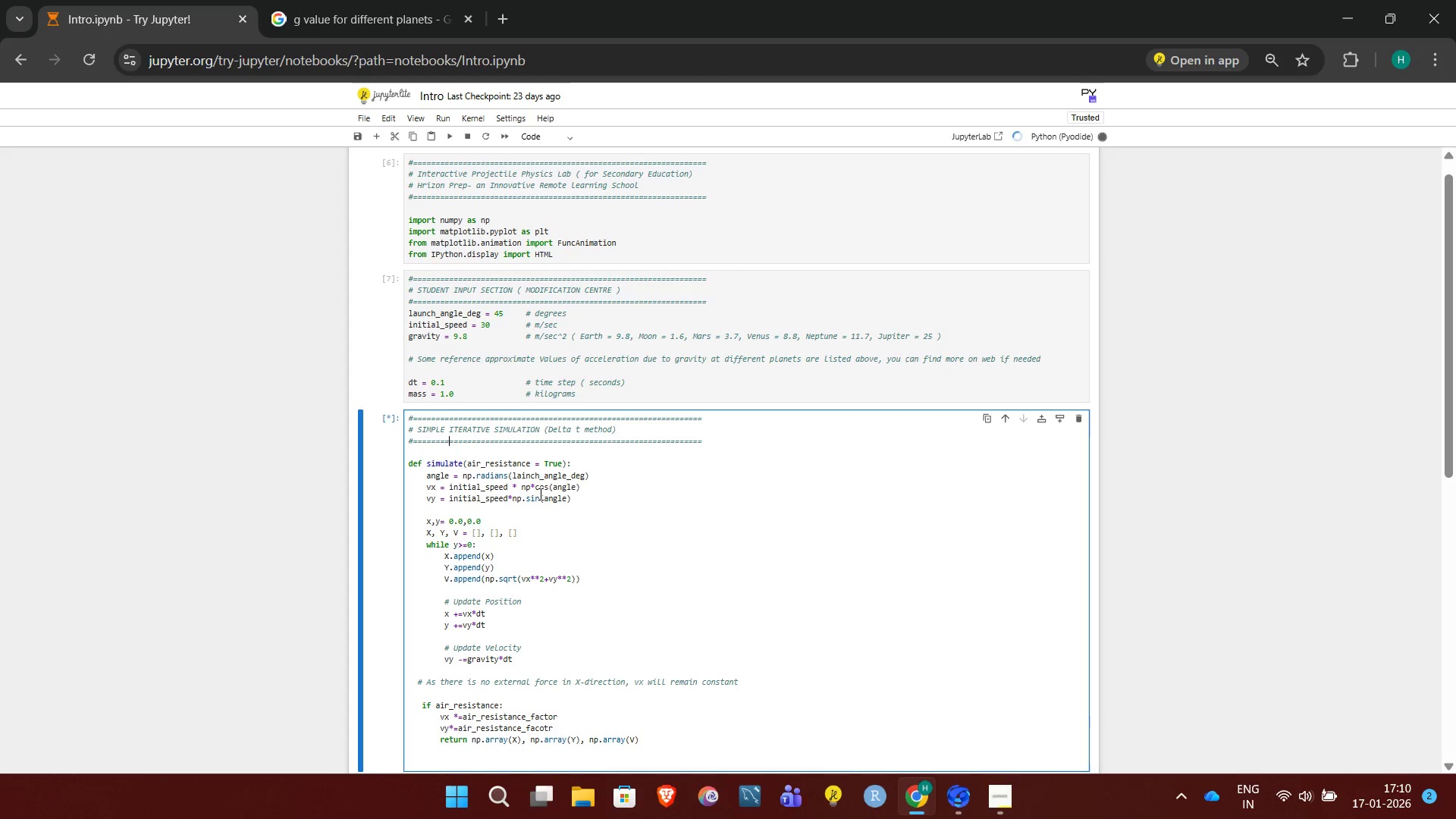 
wait(5.12)
 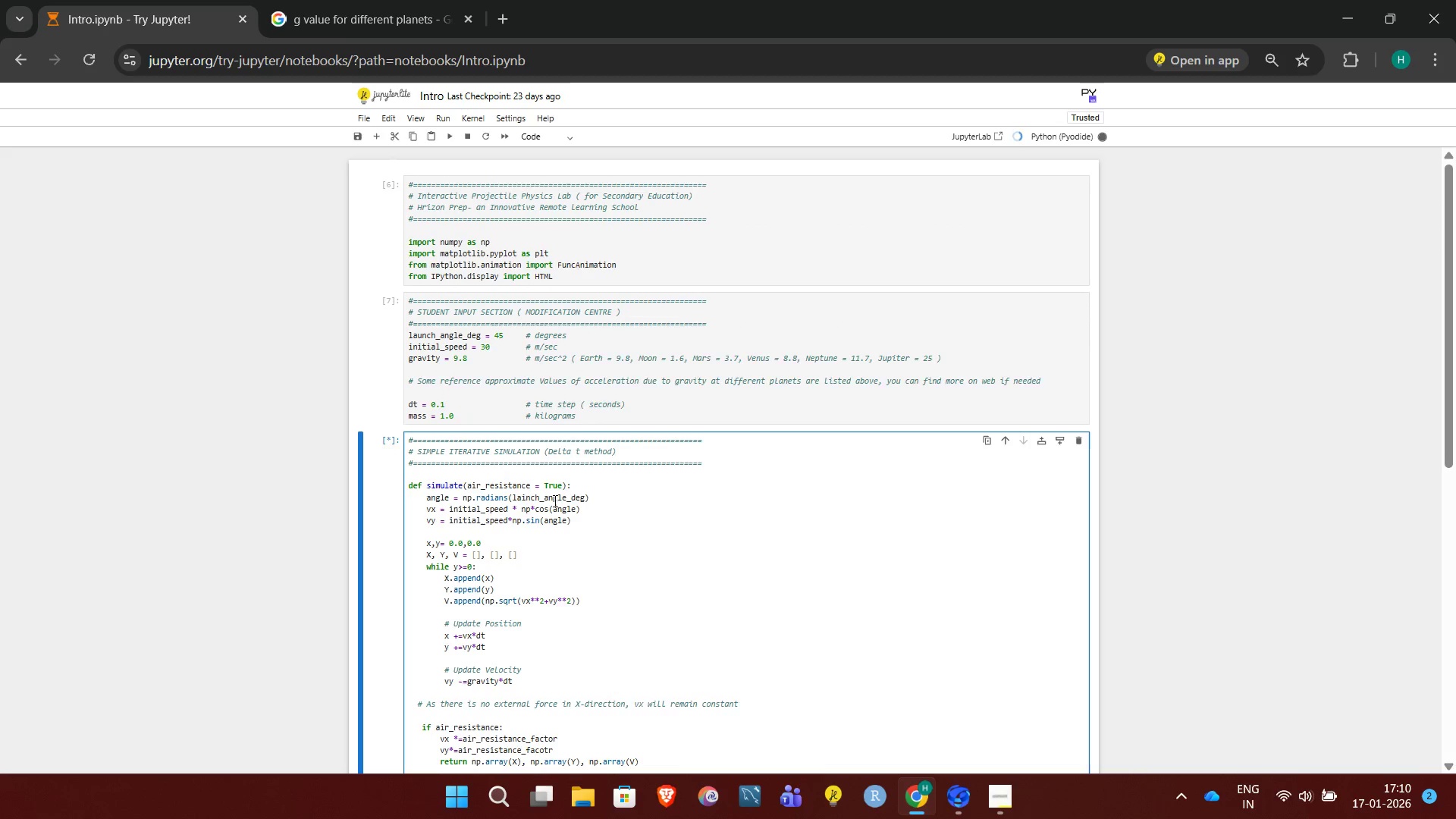 
left_click([525, 476])
 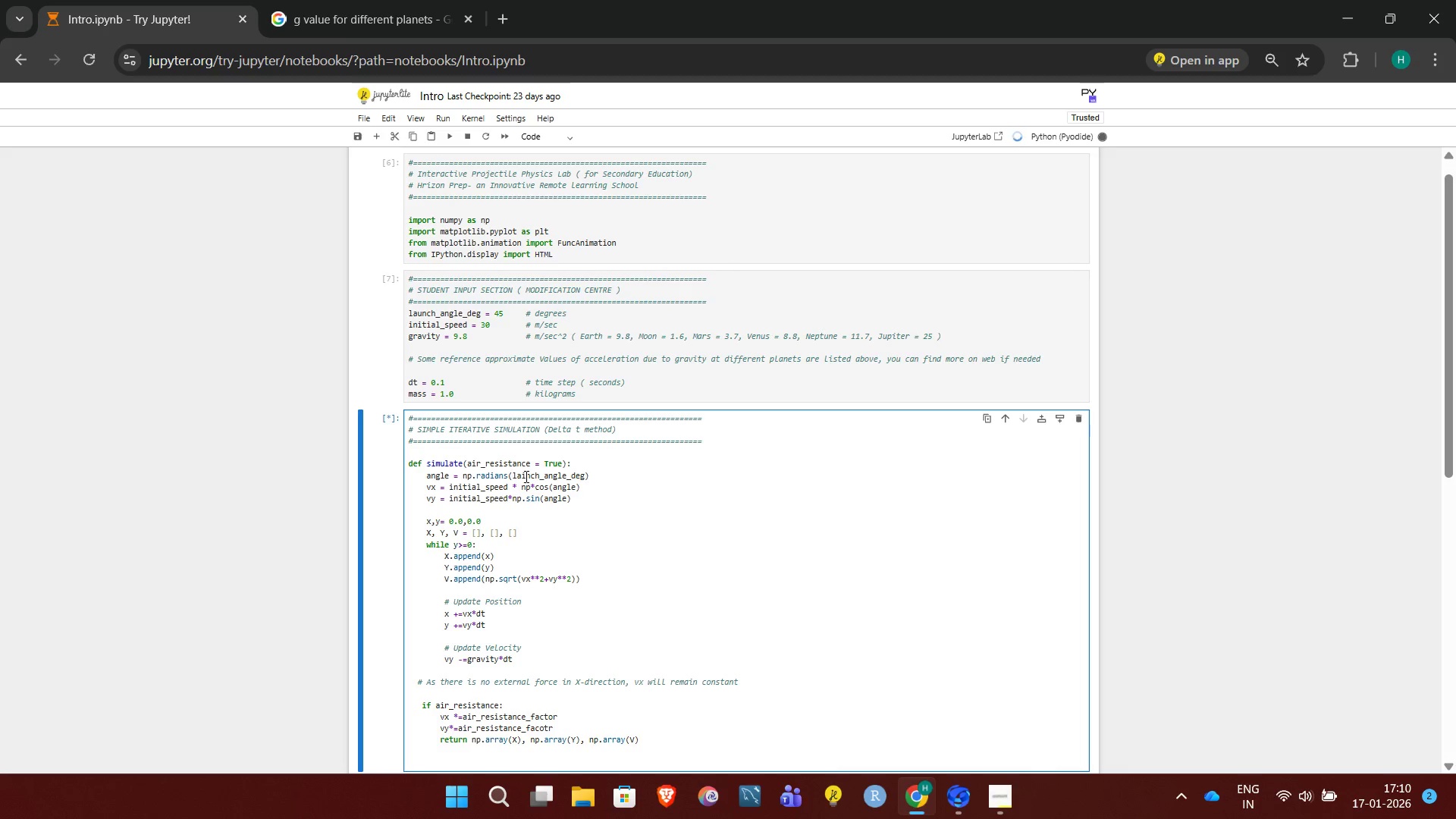 
key(Backspace)
 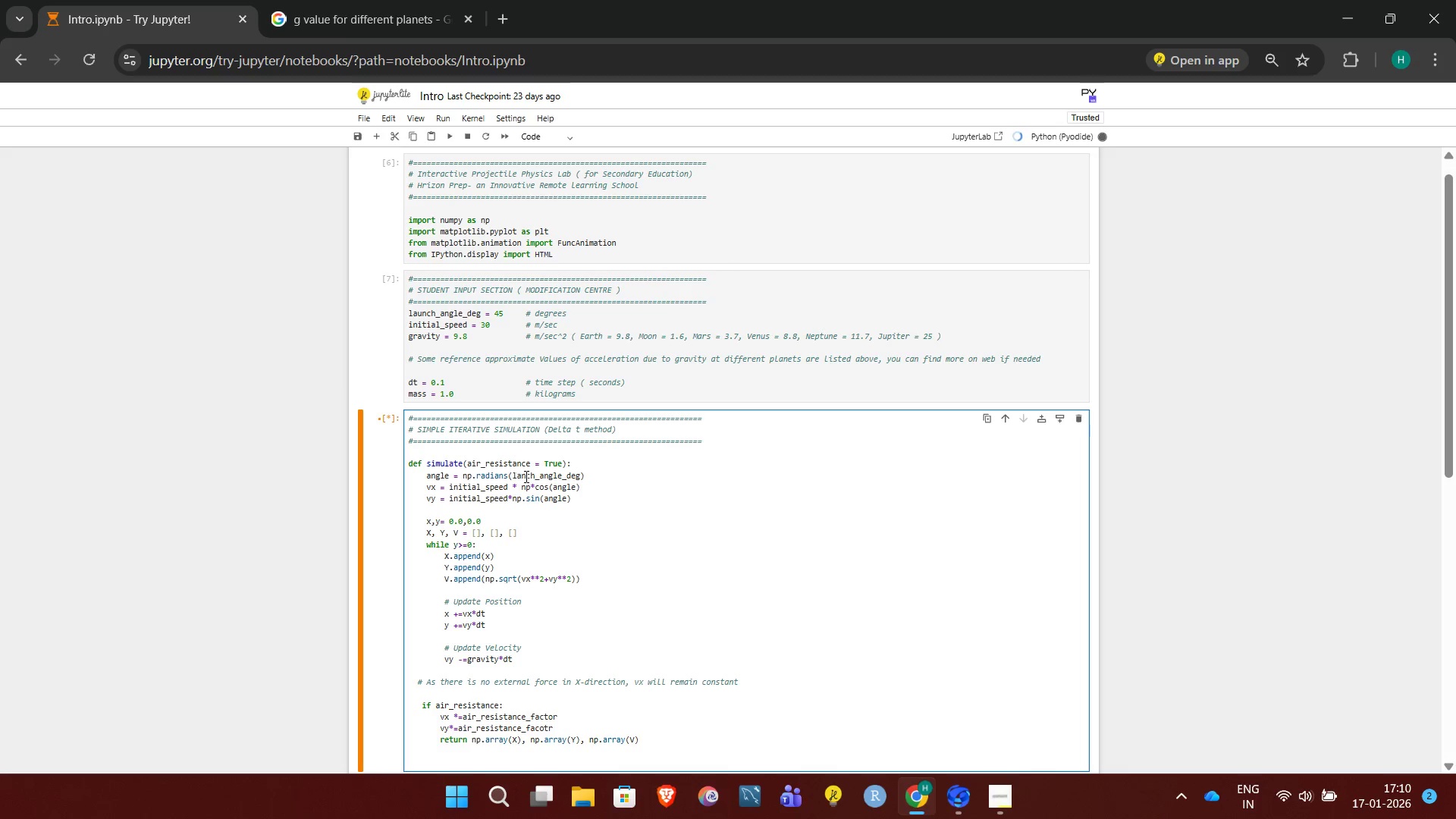 
key(U)
 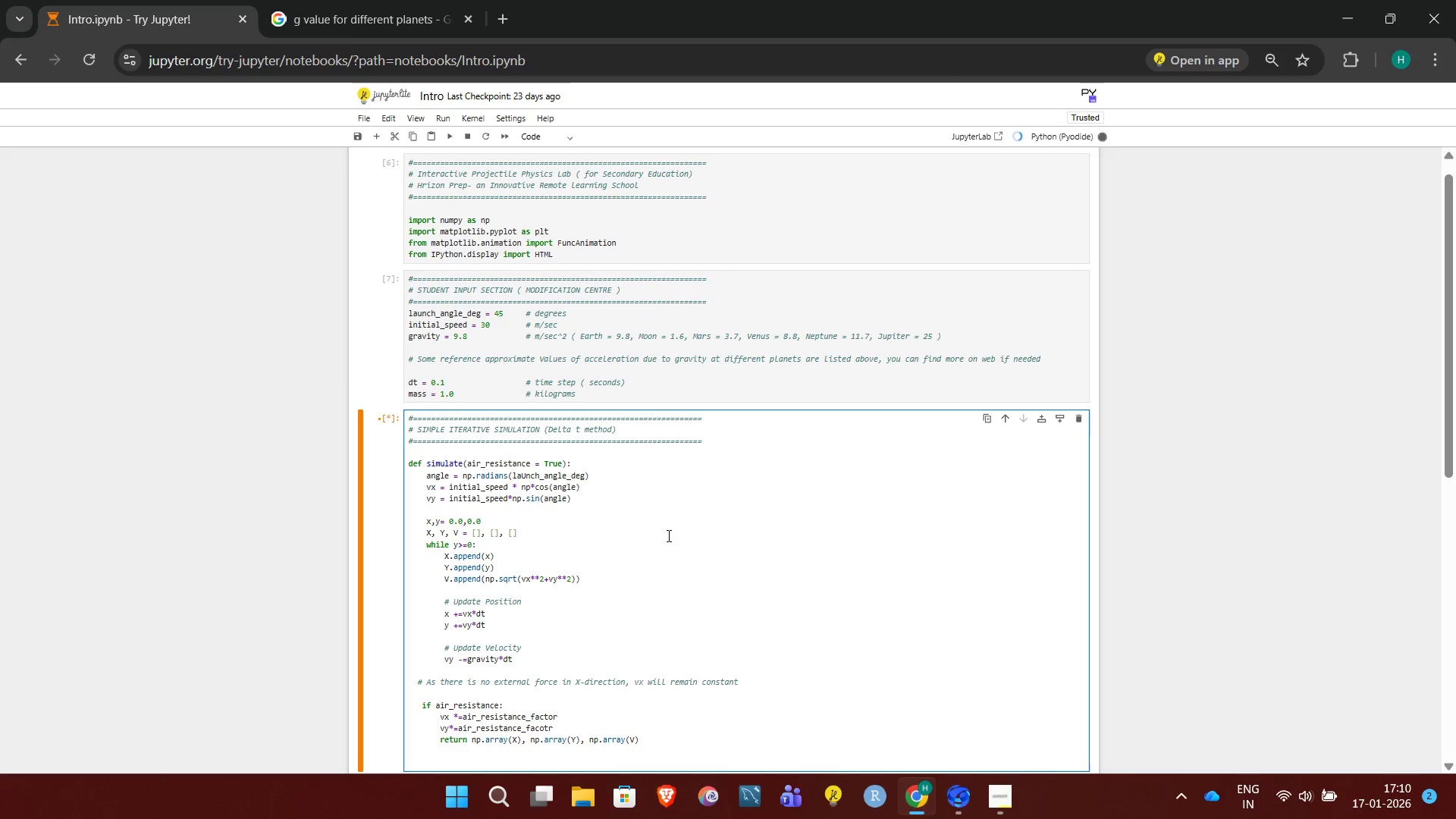 
left_click([669, 535])
 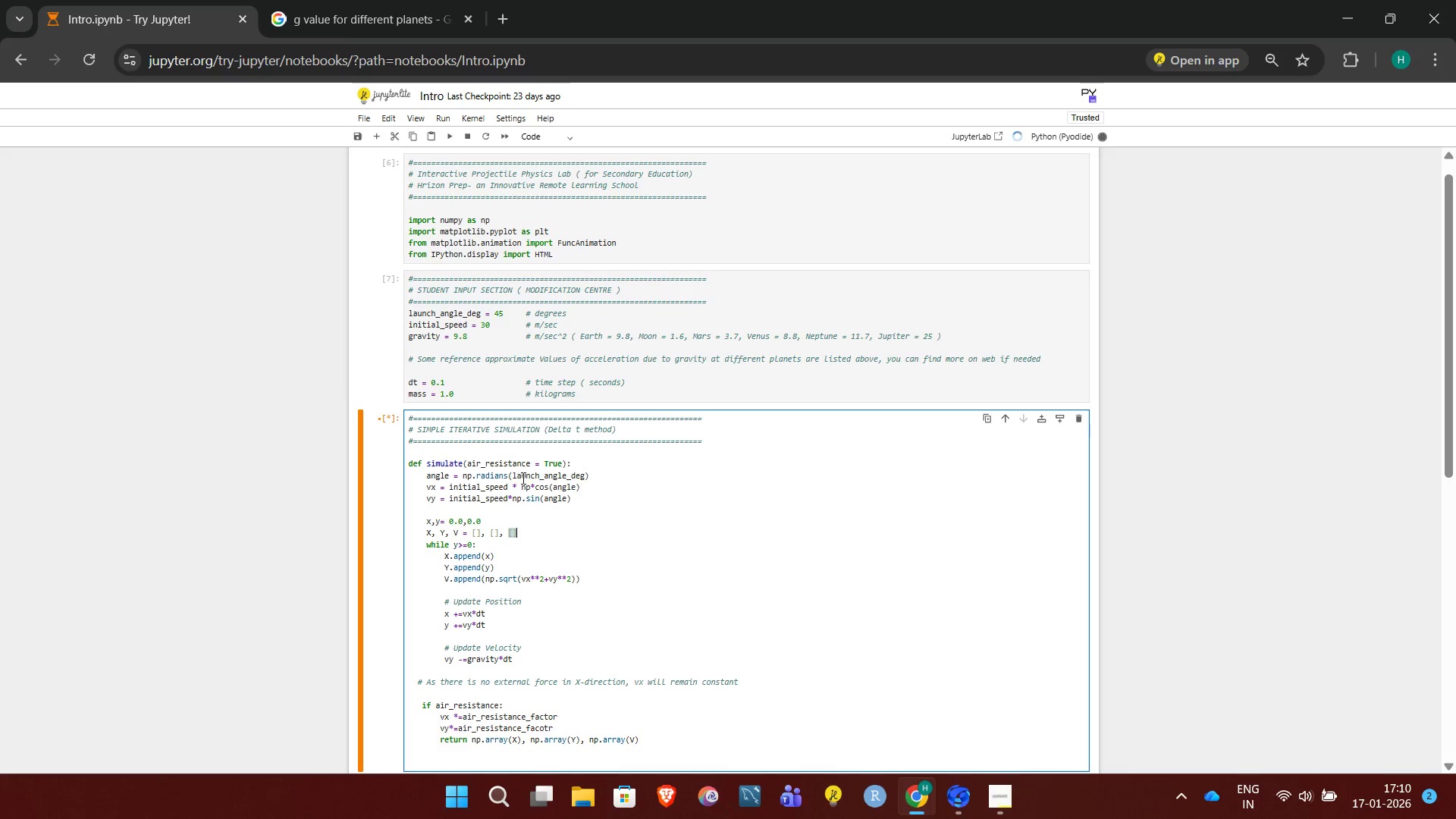 
left_click([526, 475])
 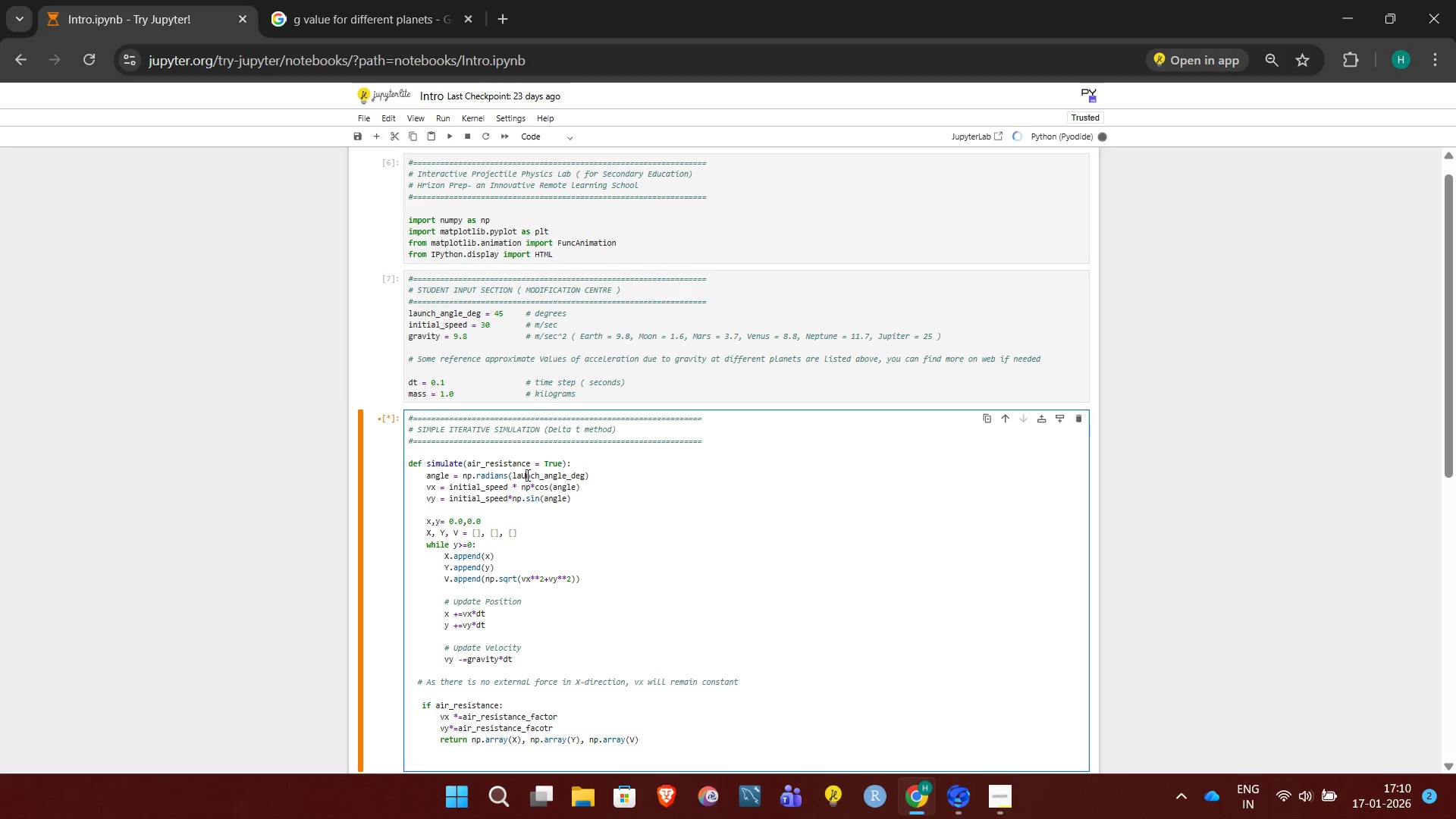 
key(Backspace)
 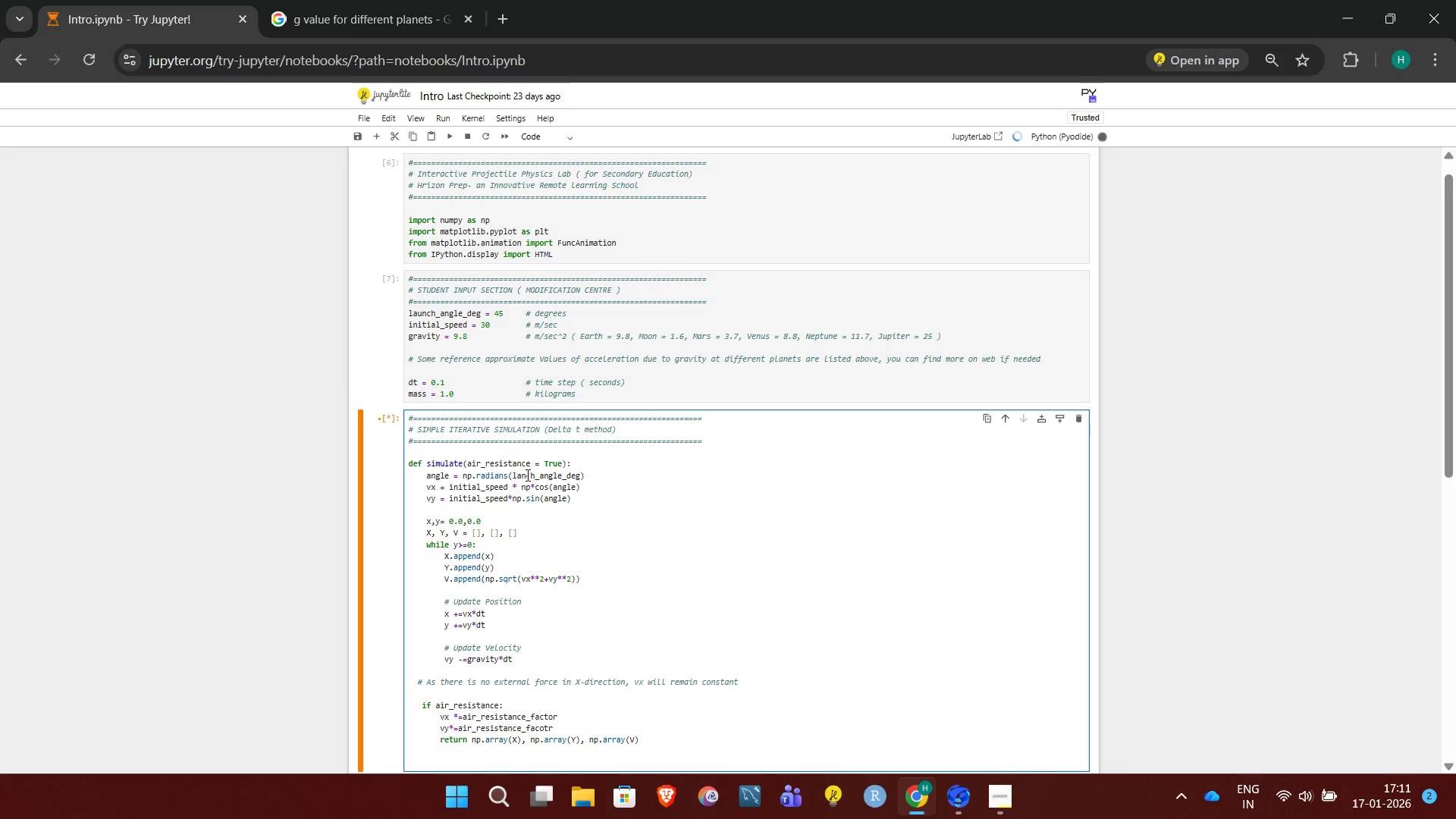 
key(CapsLock)
 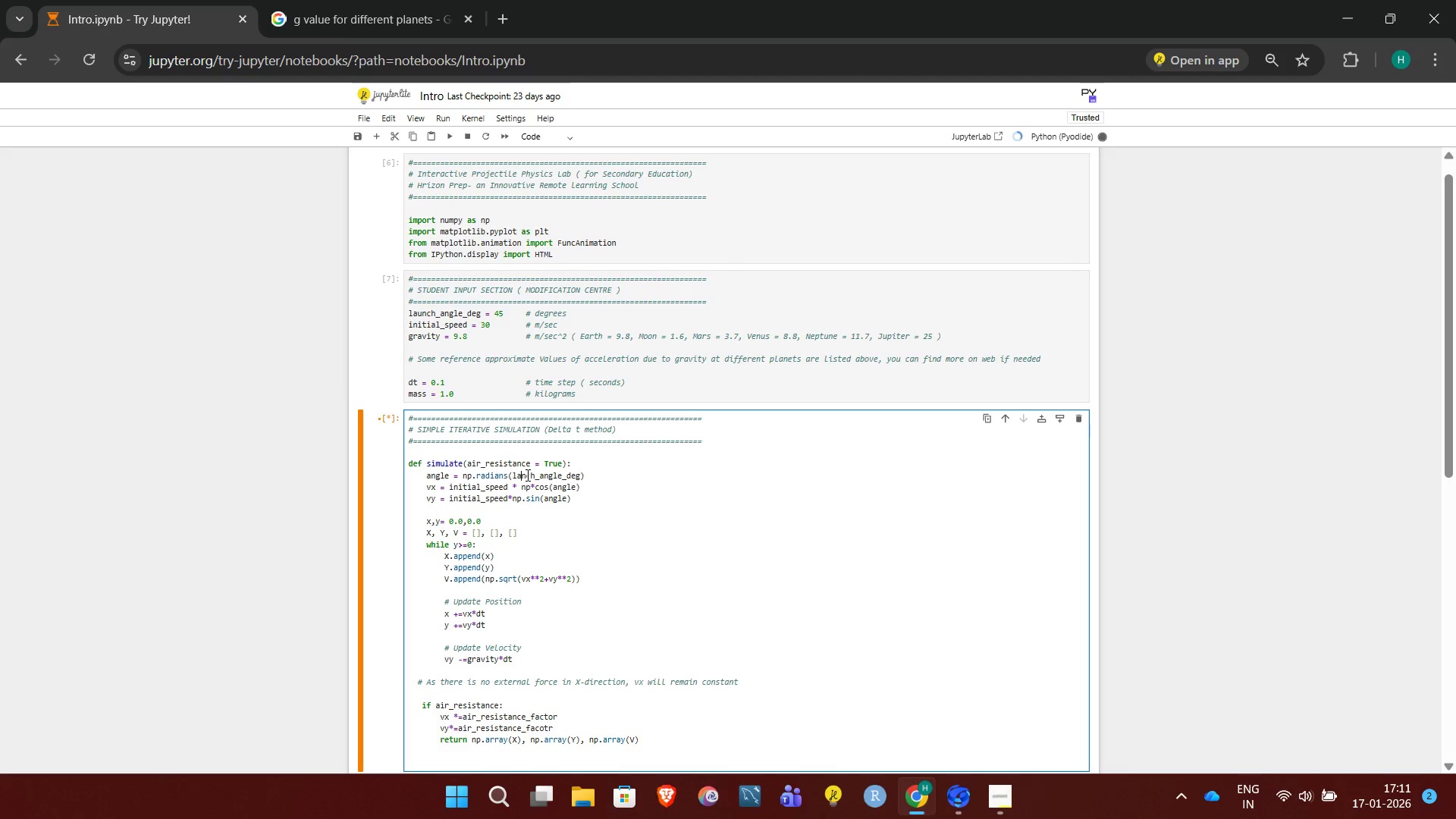 
key(U)
 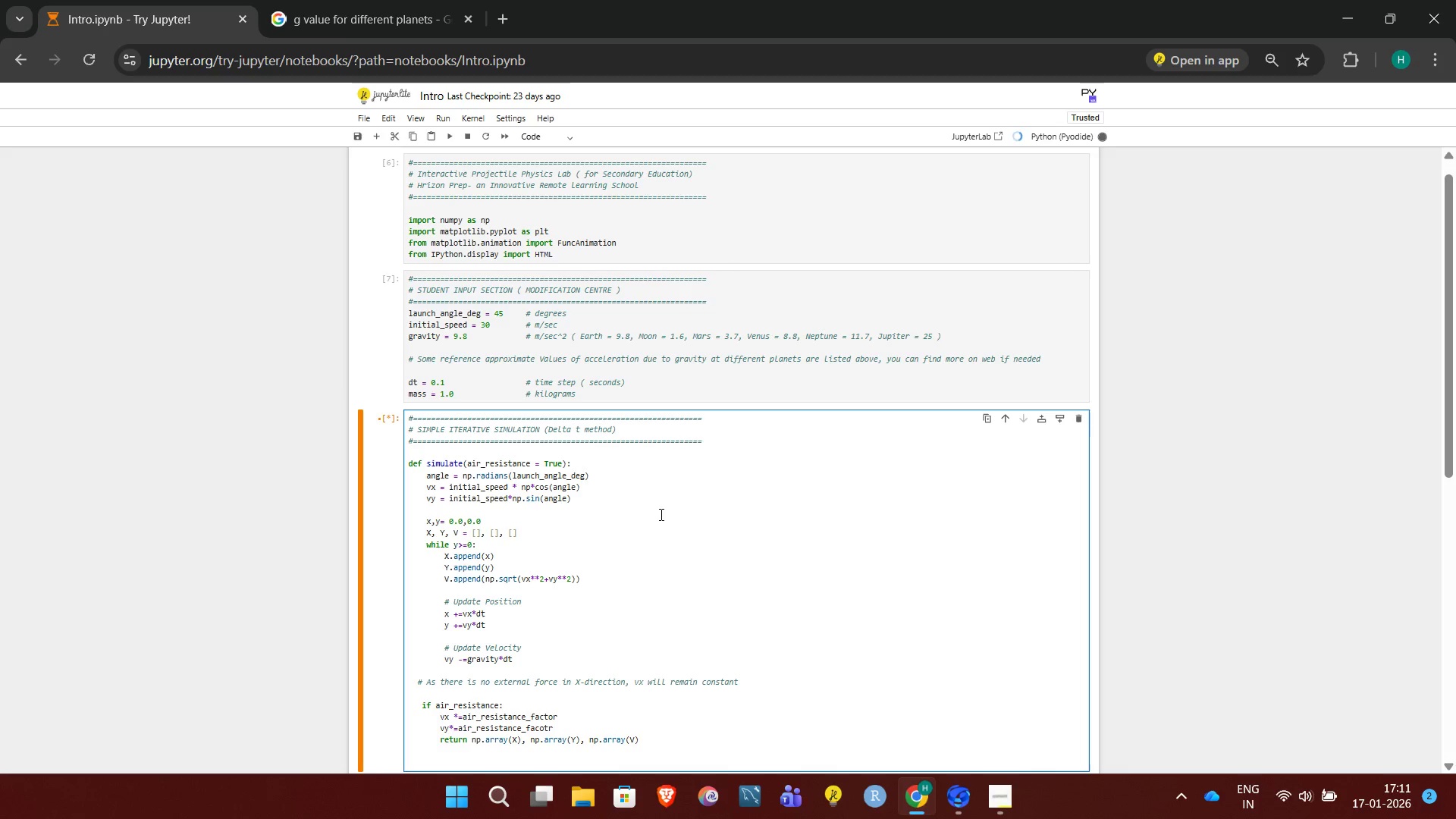 
left_click([660, 514])
 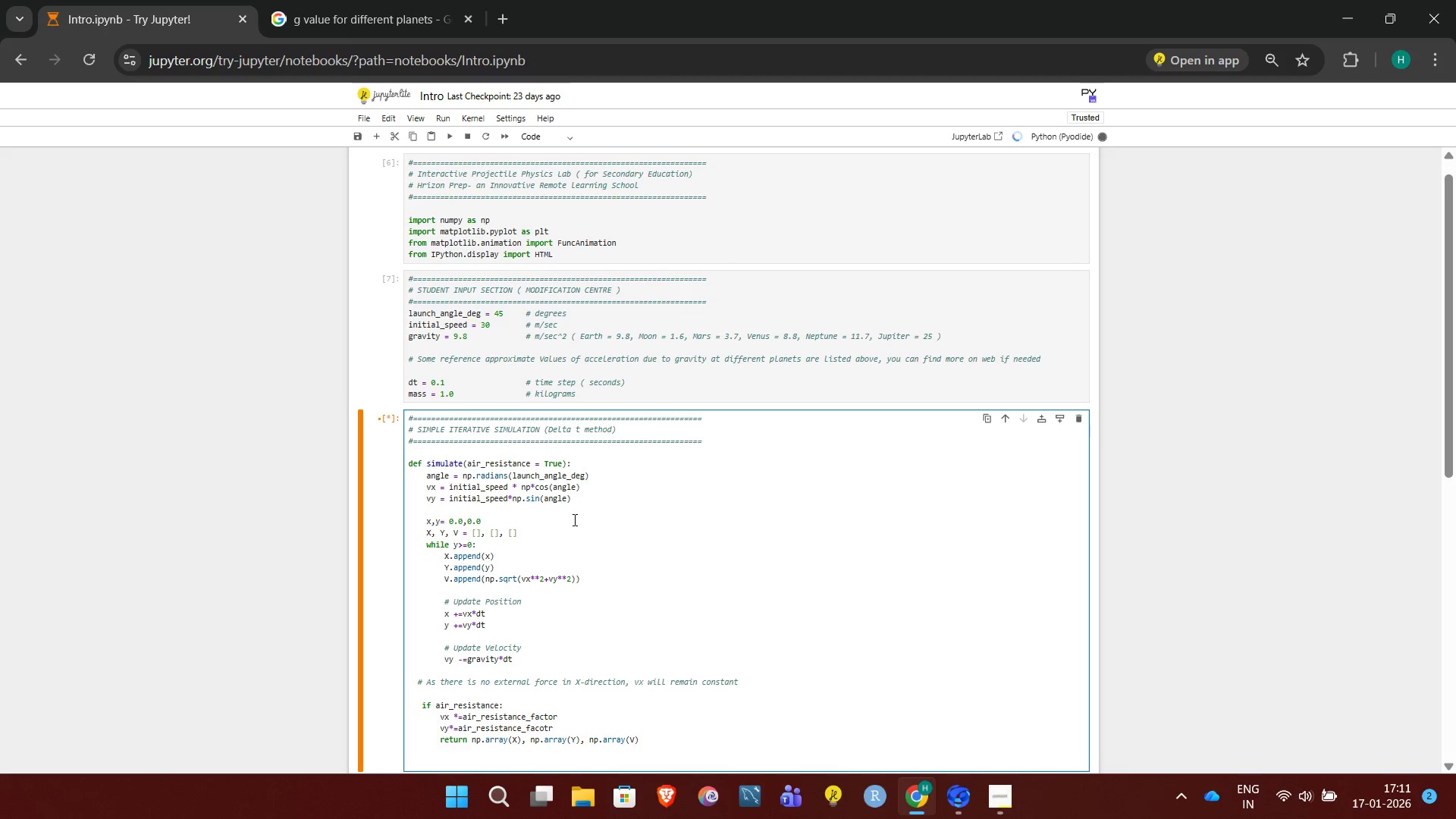 
key(Control+Enter)
 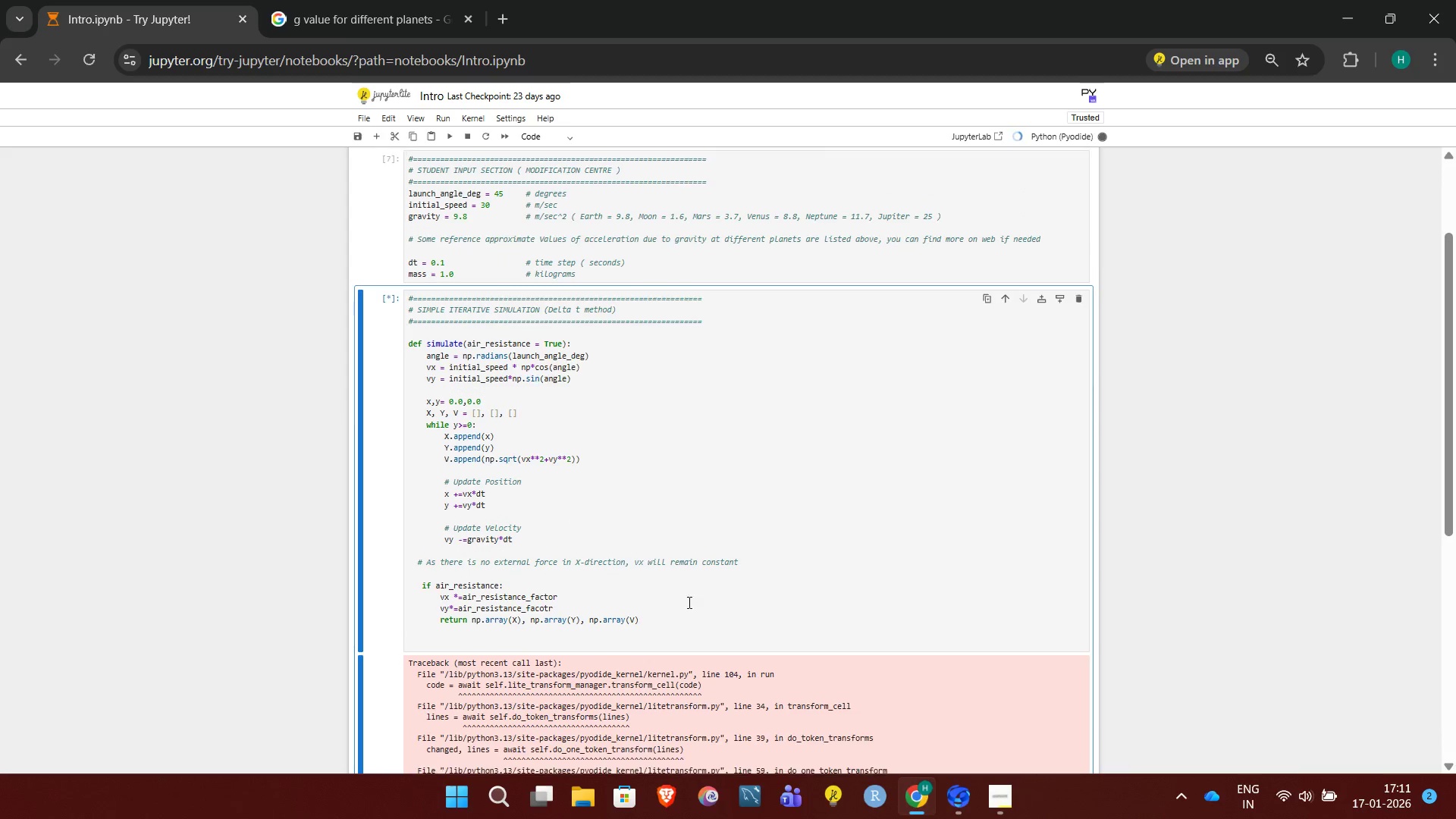 
left_click([695, 611])
 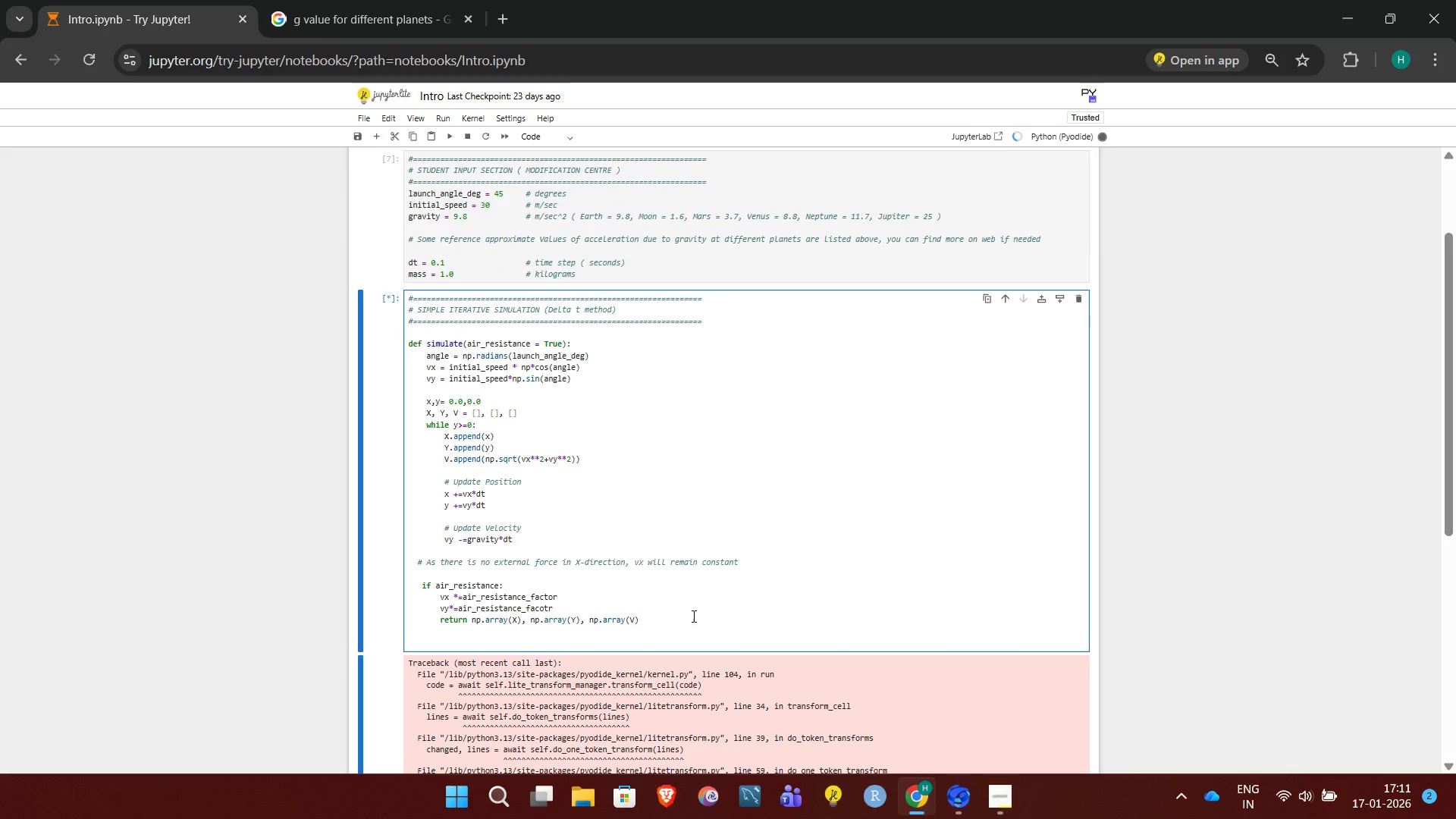 
left_click([689, 619])
 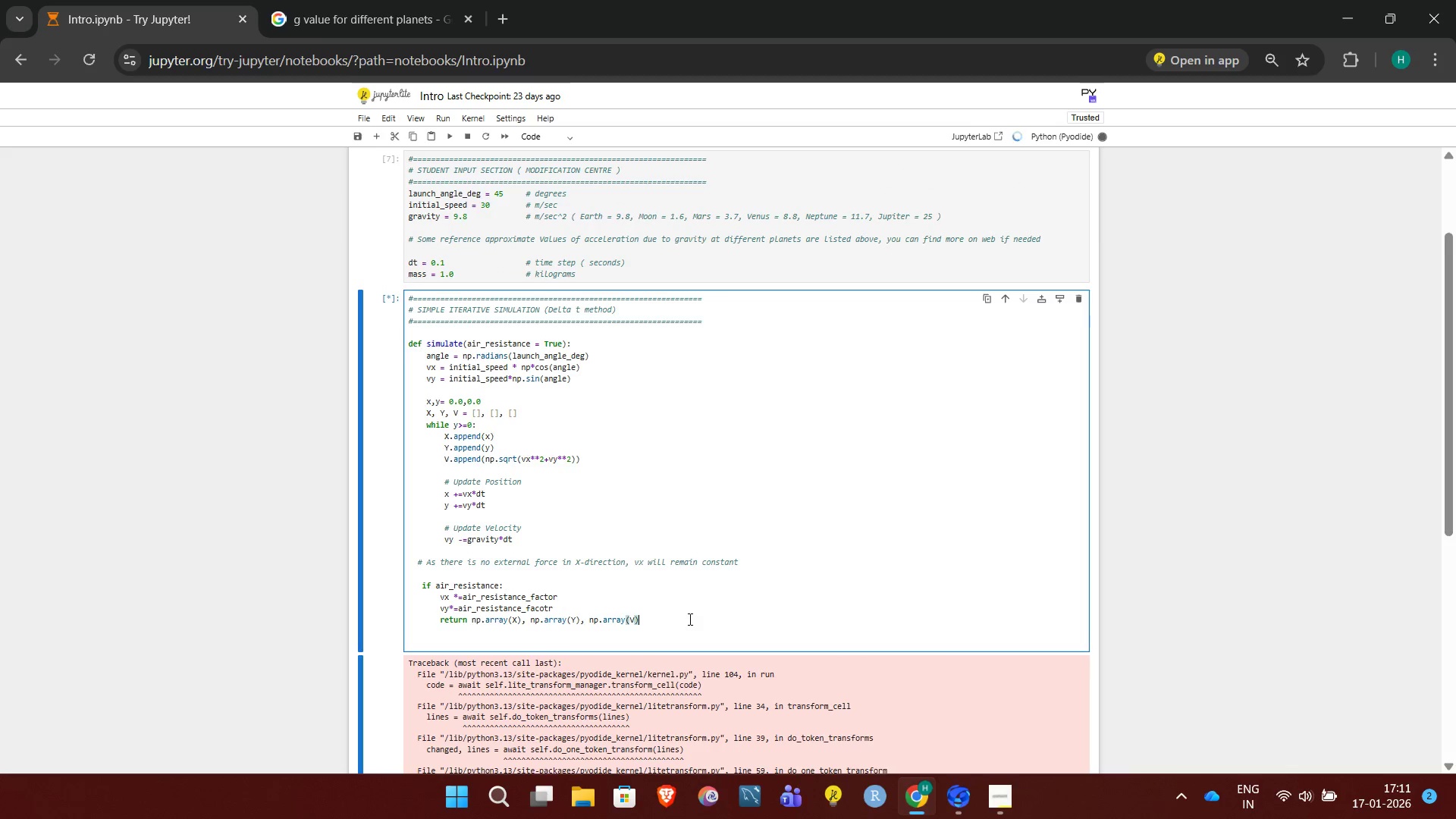 
key(Control+Enter)
 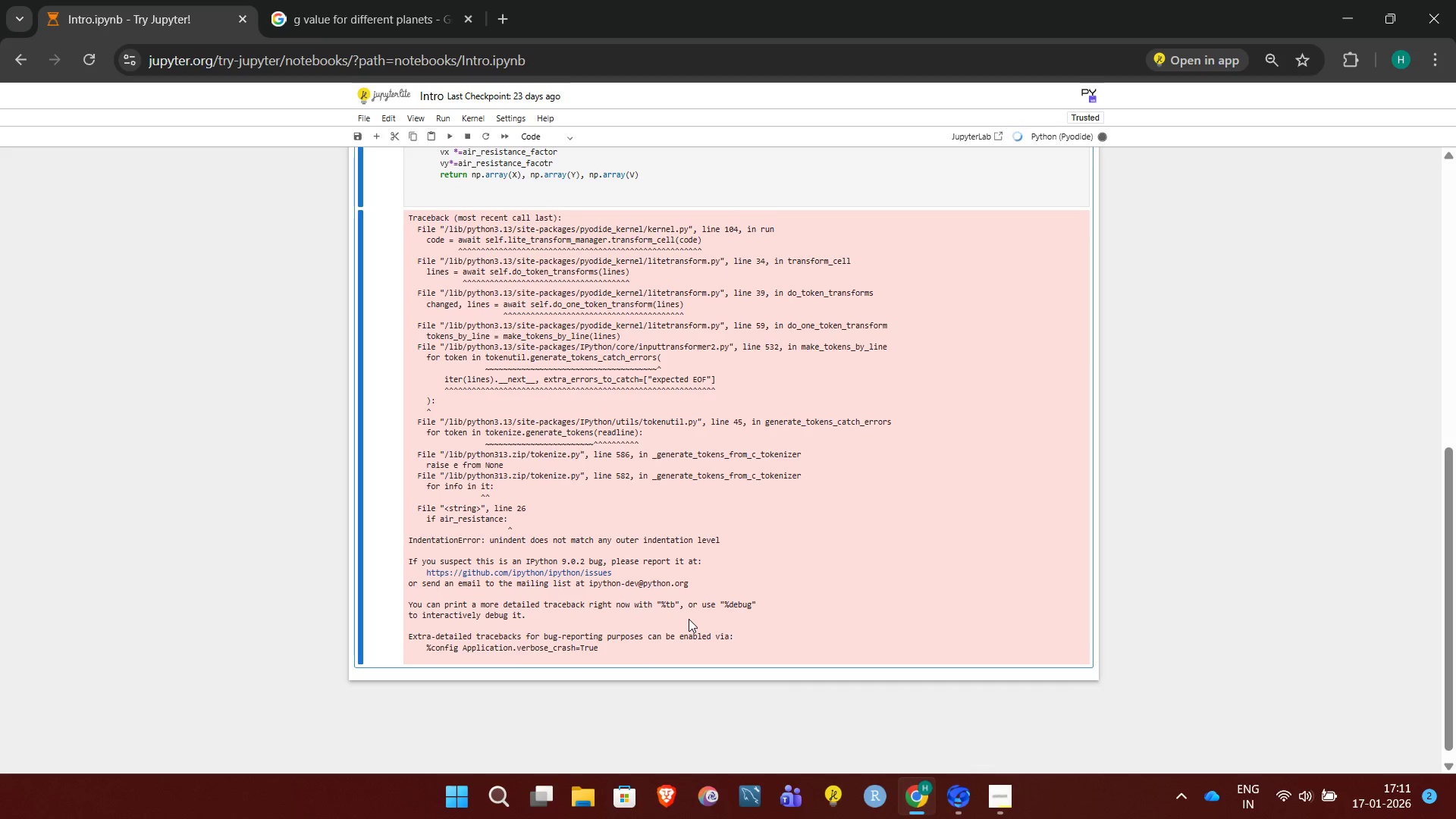 
wait(5.59)
 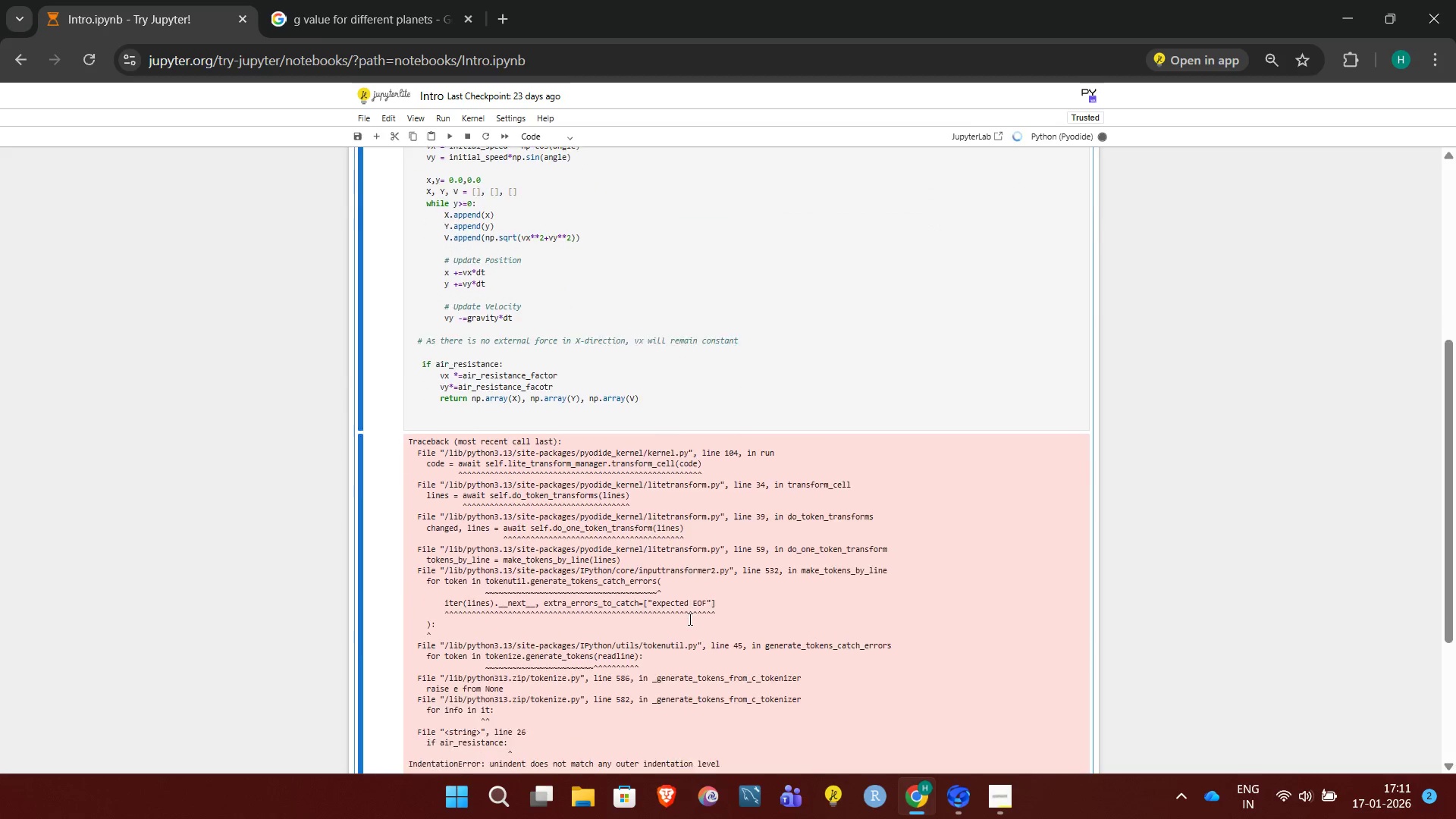 
left_click_drag(start_coordinate=[440, 526], to_coordinate=[519, 529])
 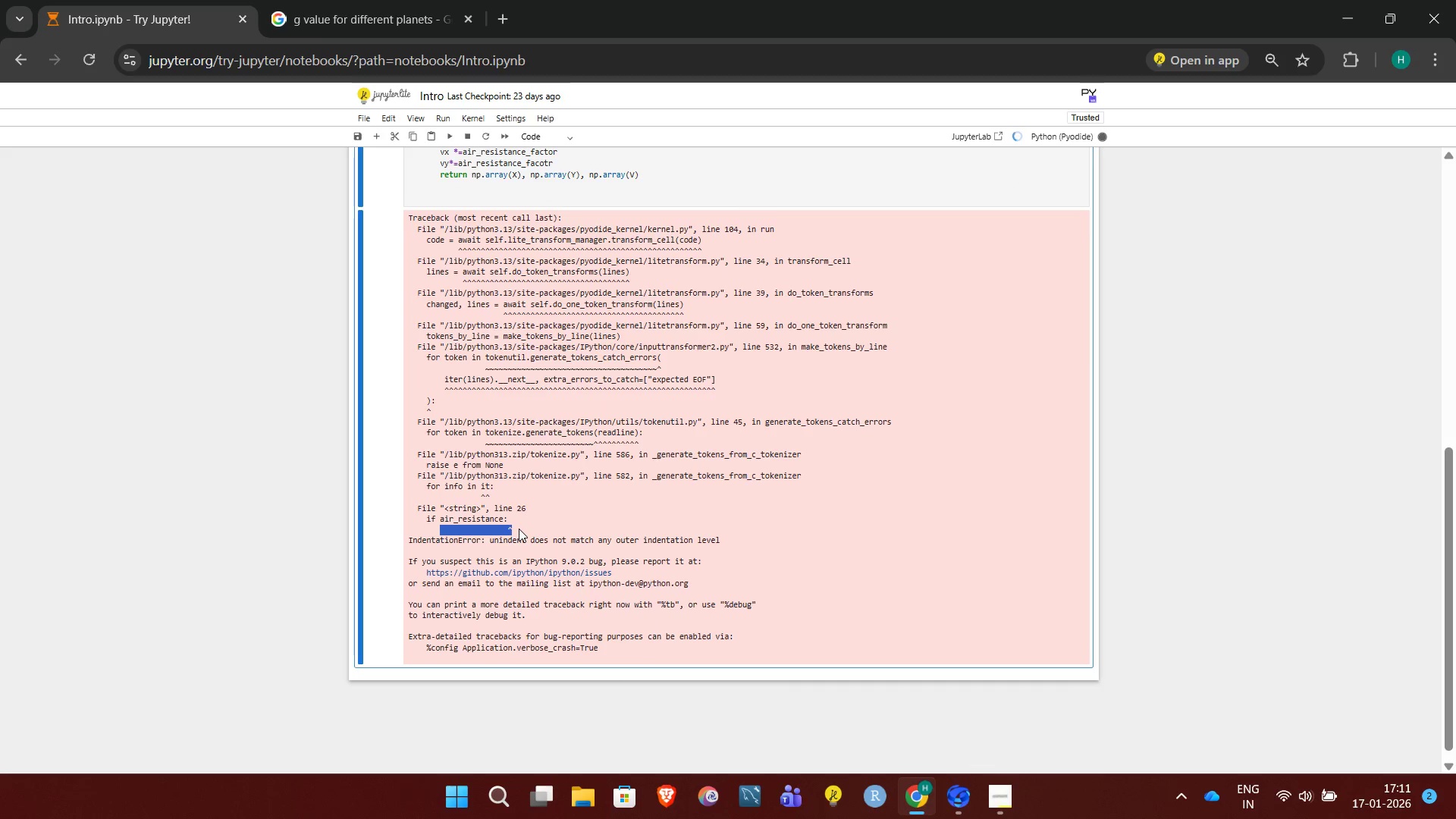 
left_click([519, 529])
 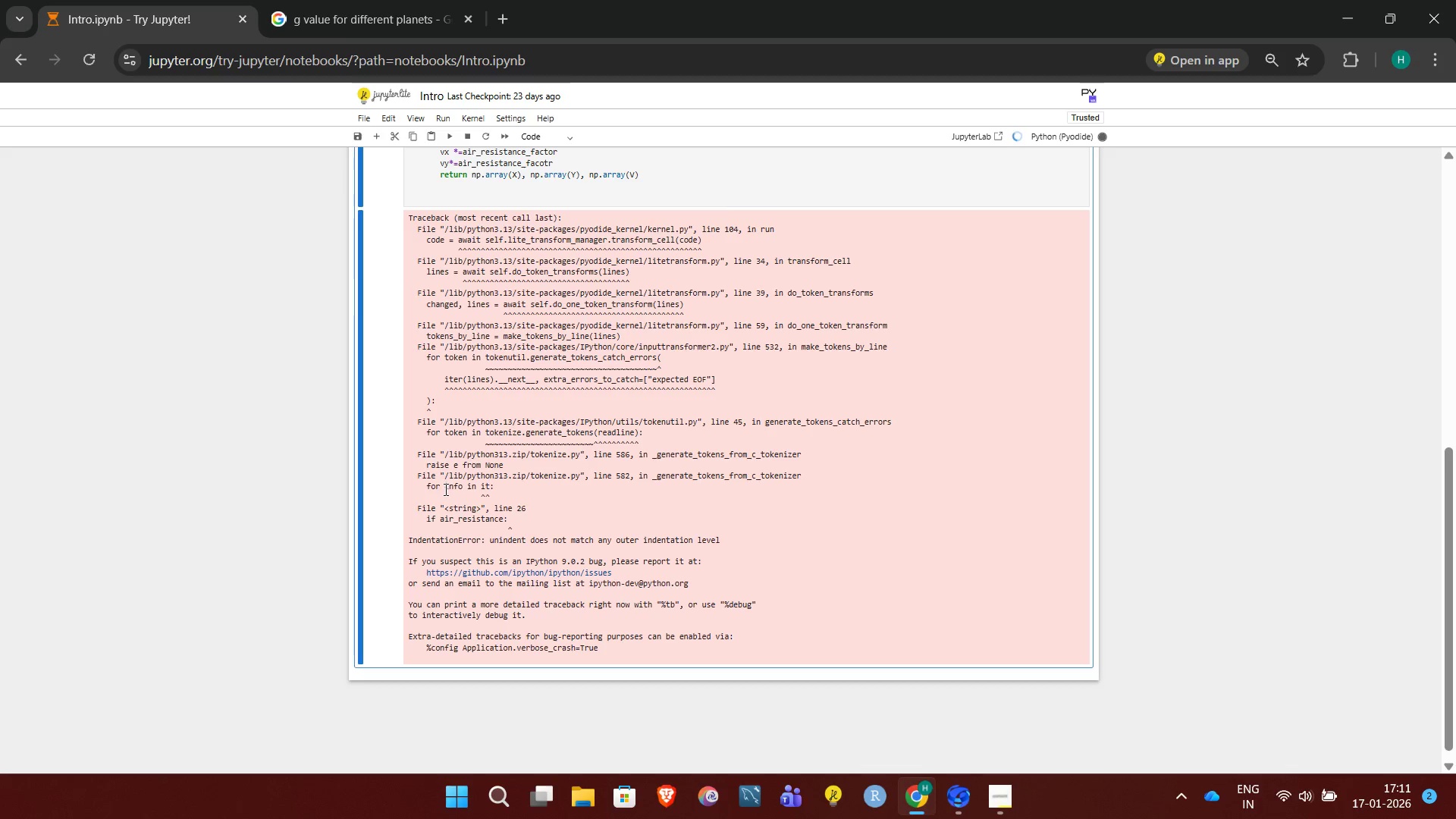 
left_click_drag(start_coordinate=[443, 488], to_coordinate=[540, 490])
 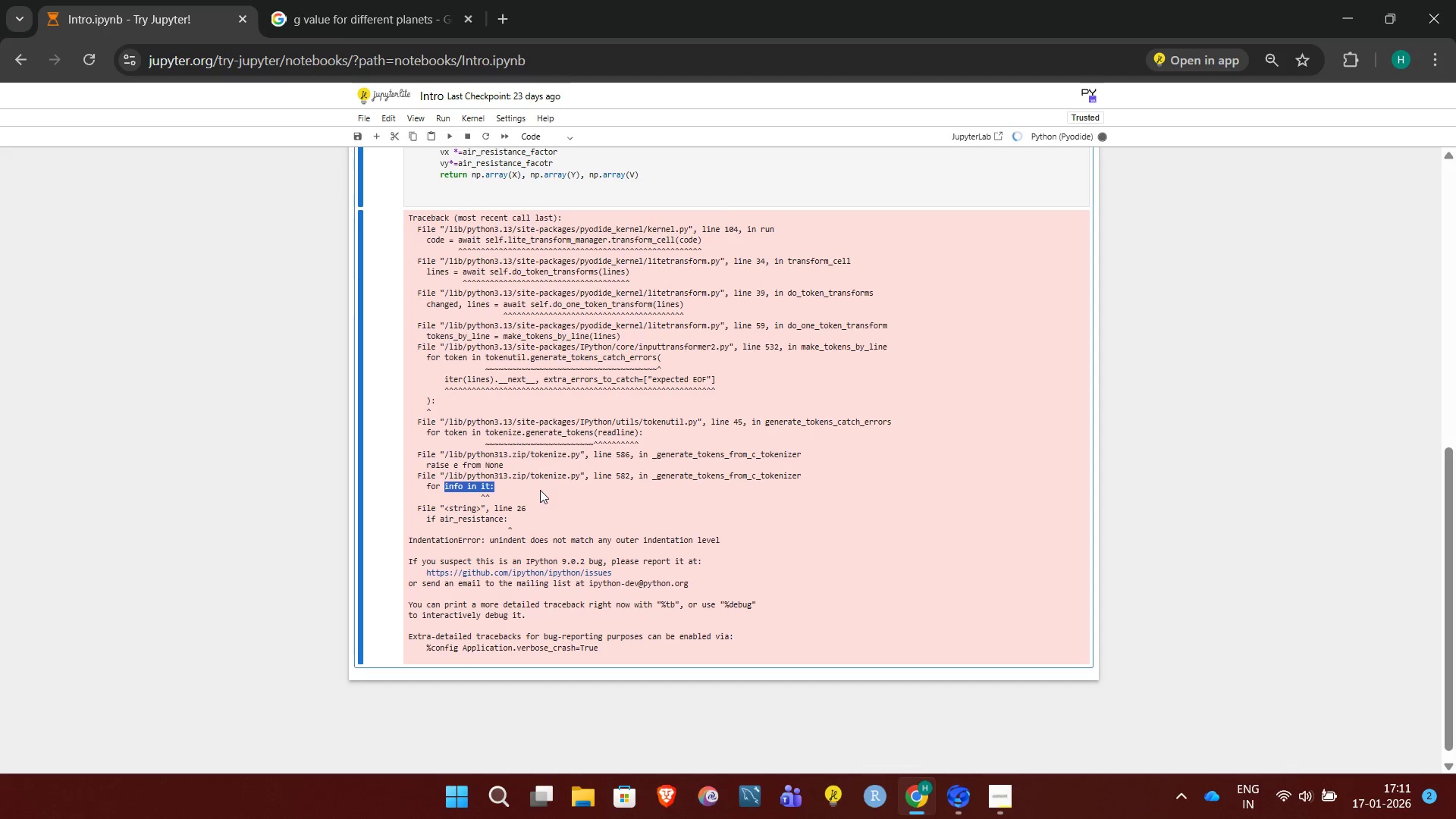 
left_click([540, 490])
 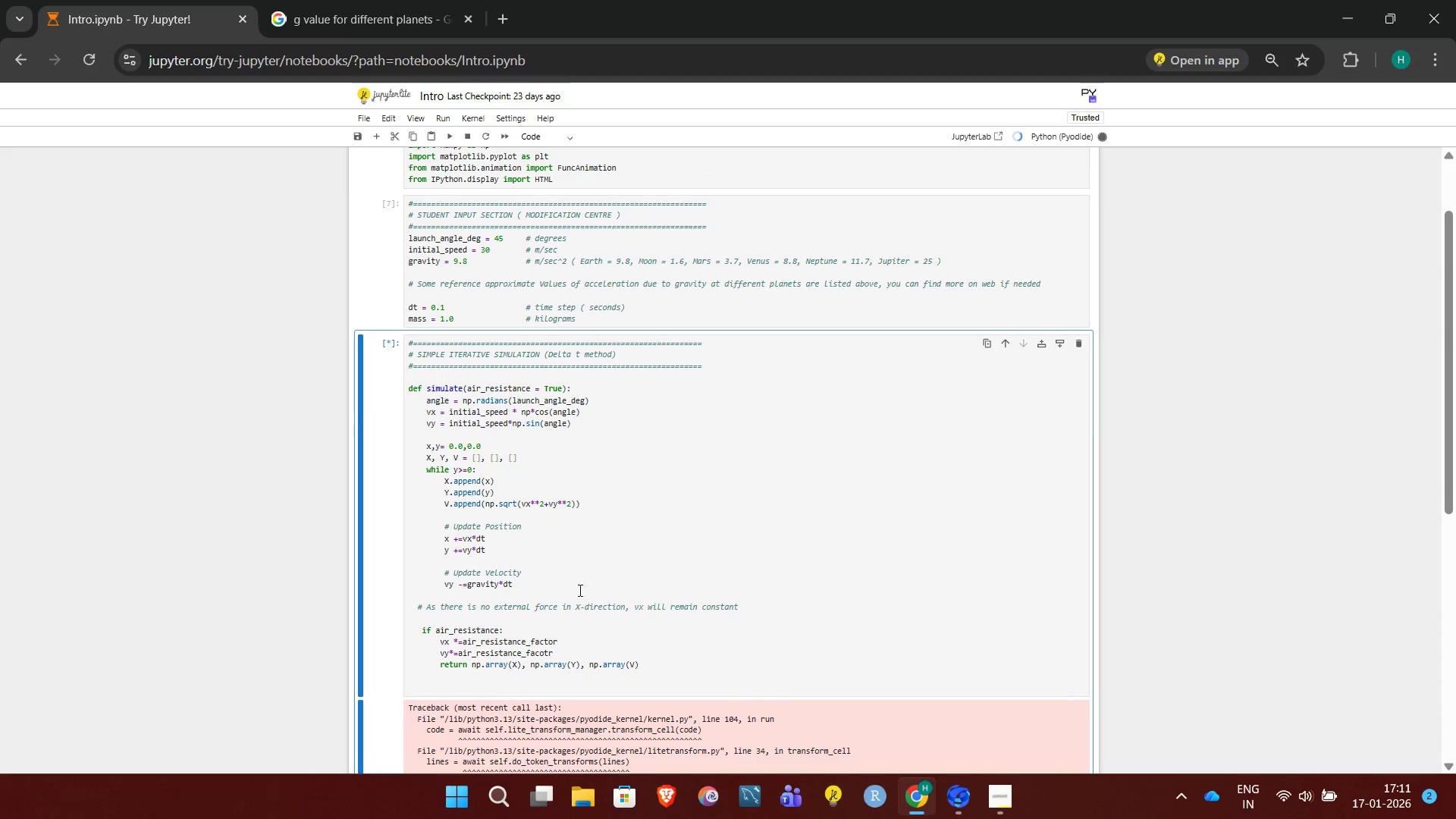 
wait(6.12)
 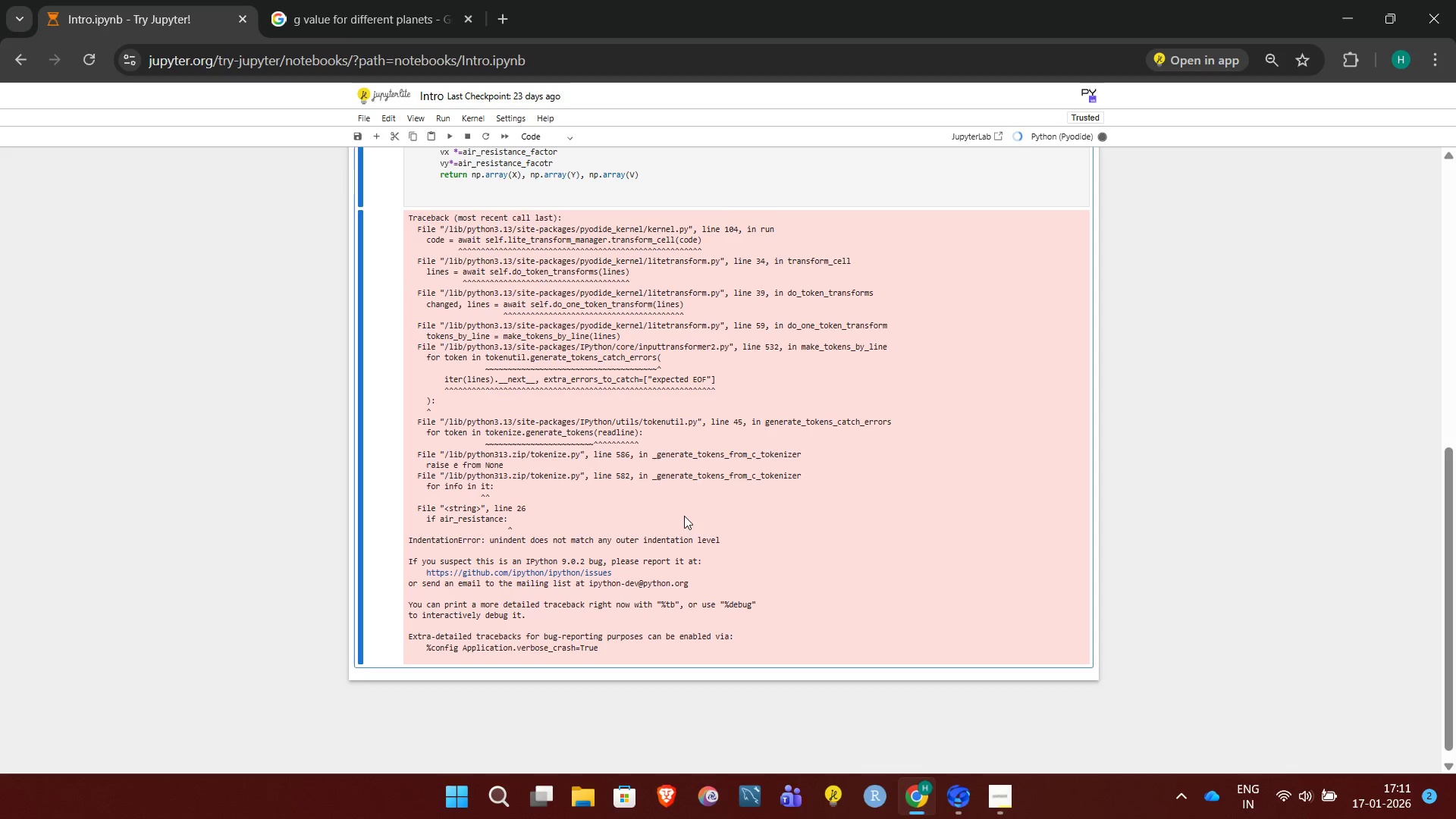 
left_click([531, 631])
 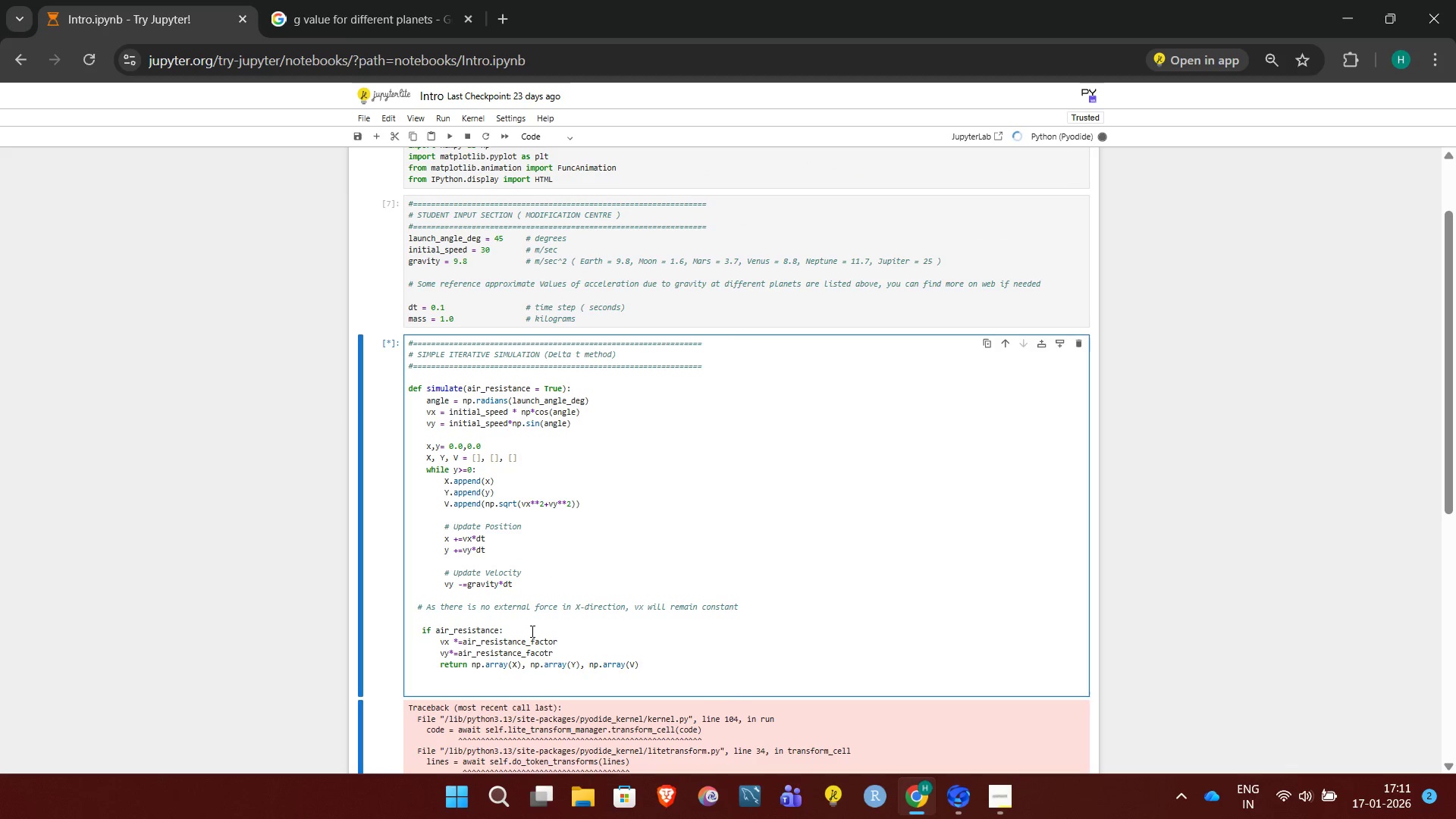 
key(Backspace)
 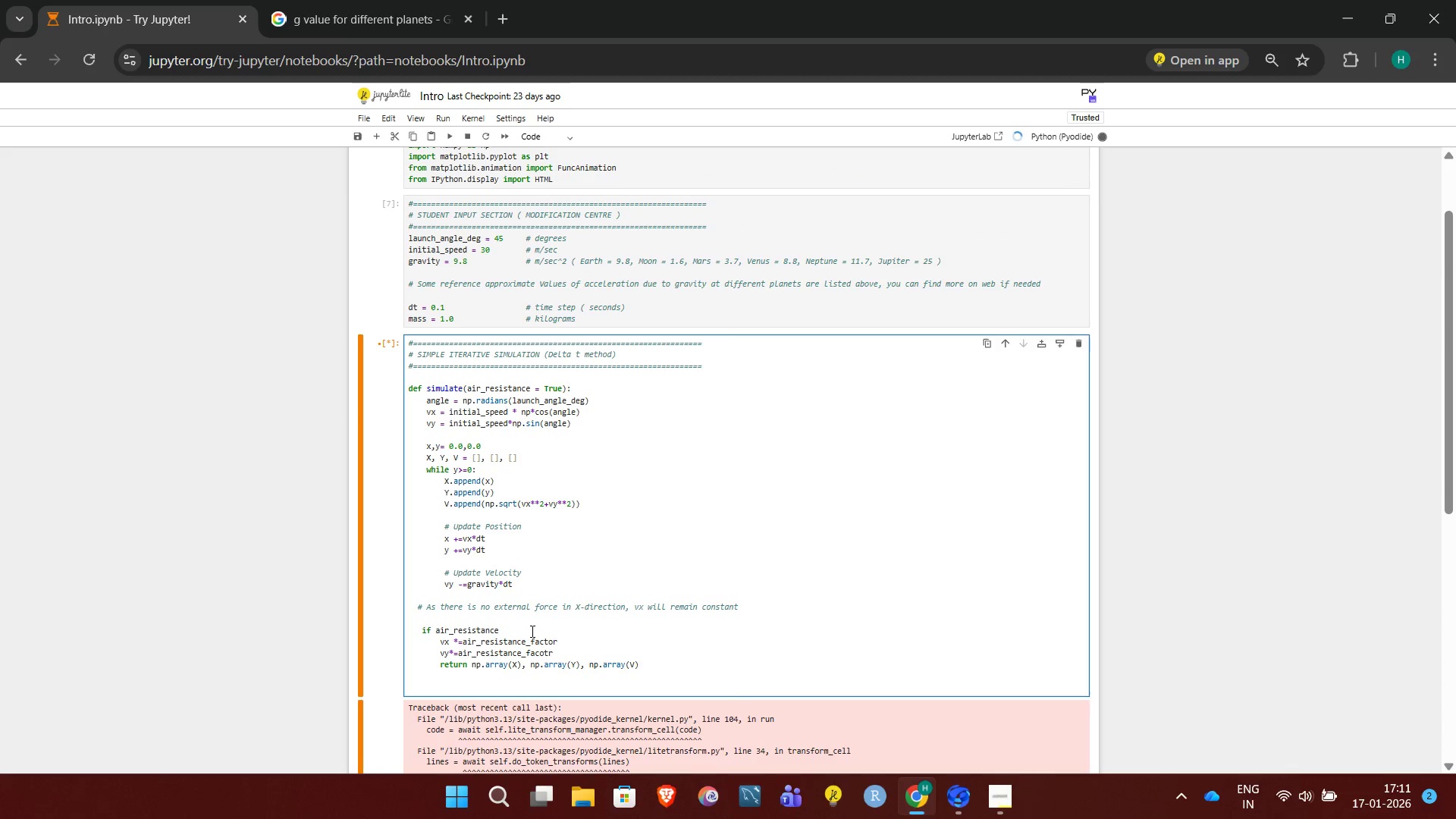 
key(Shift+Semicolon)
 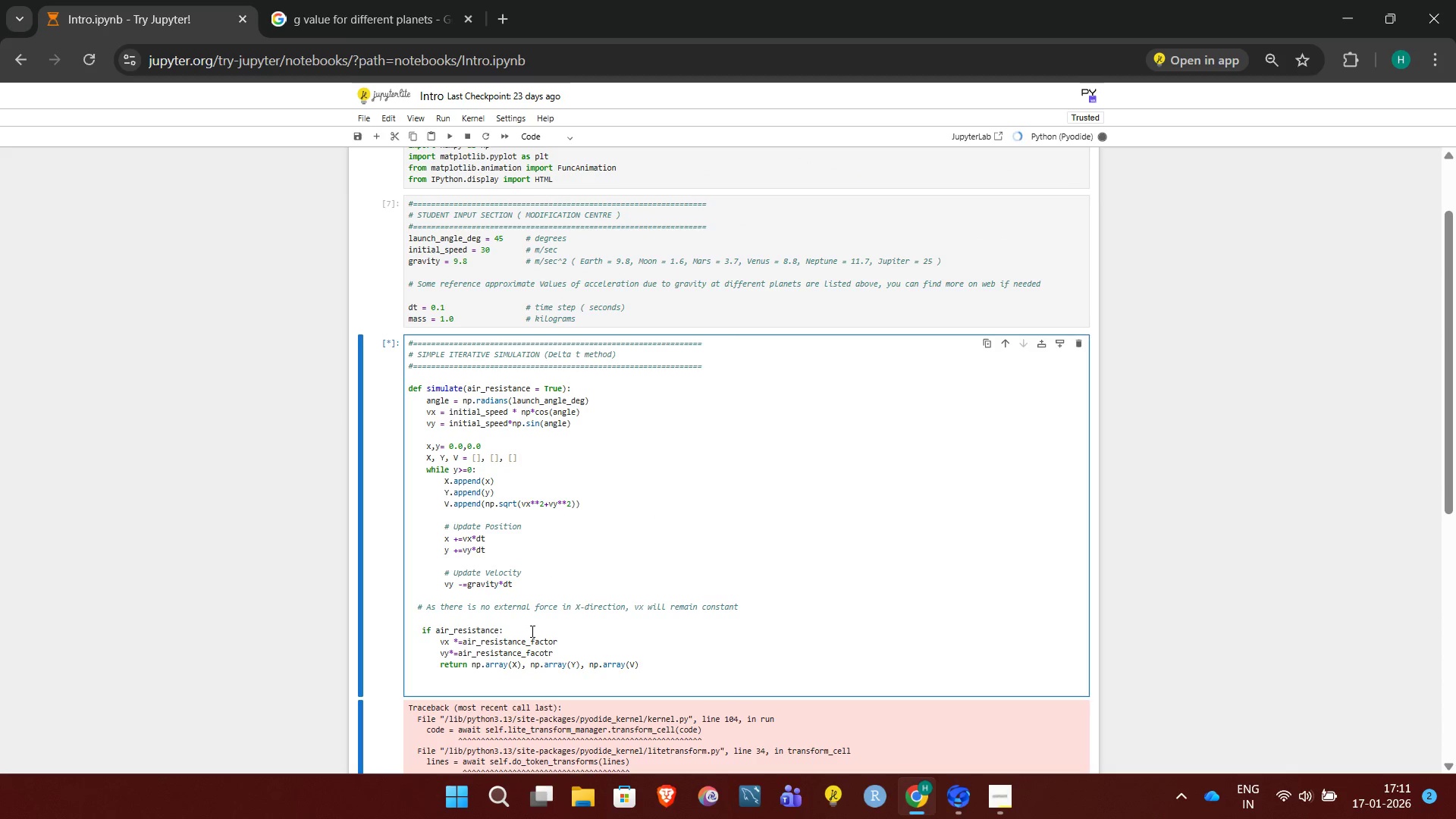 
key(Control+ControlLeft)
 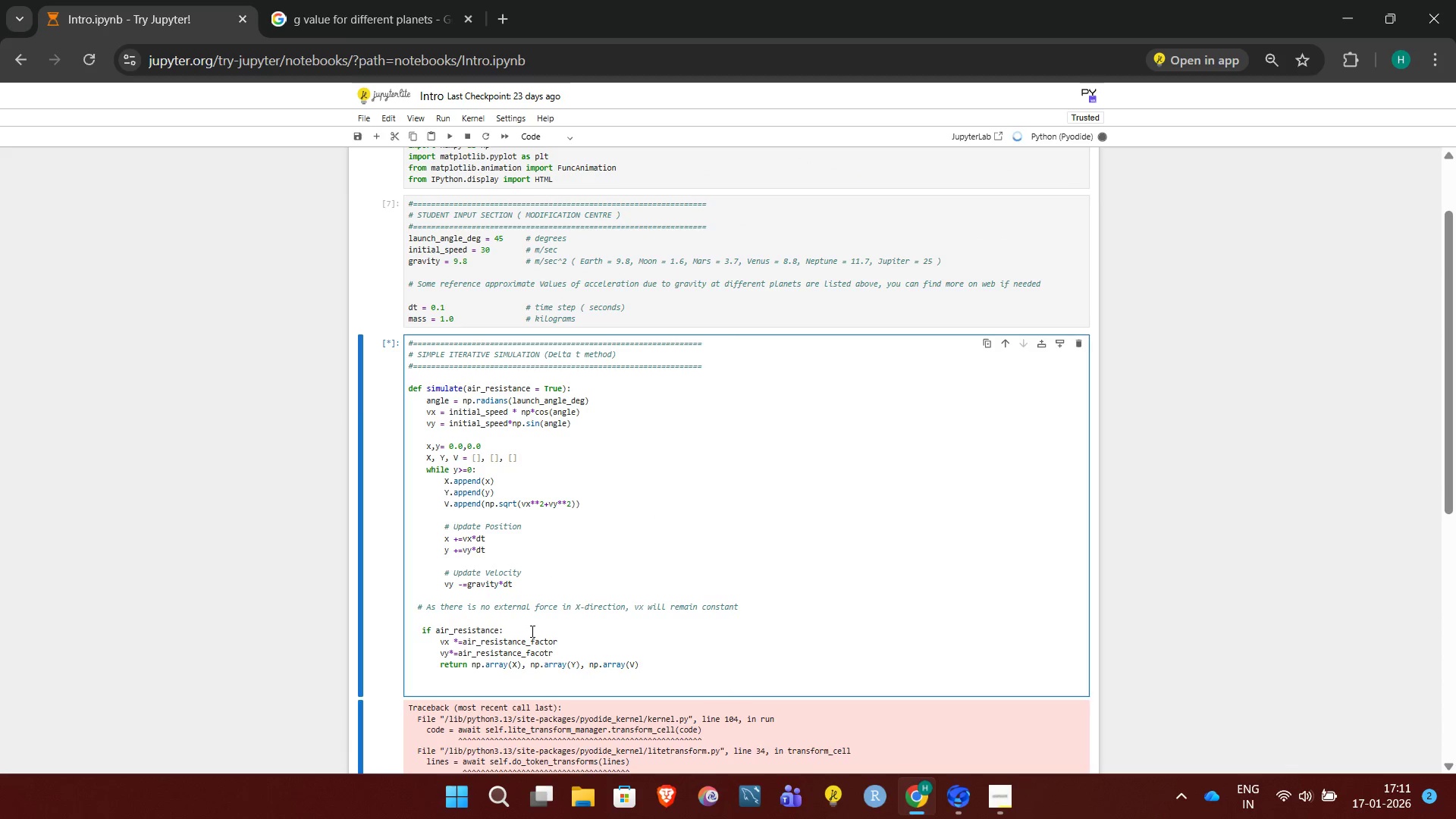 
key(Control+Enter)
 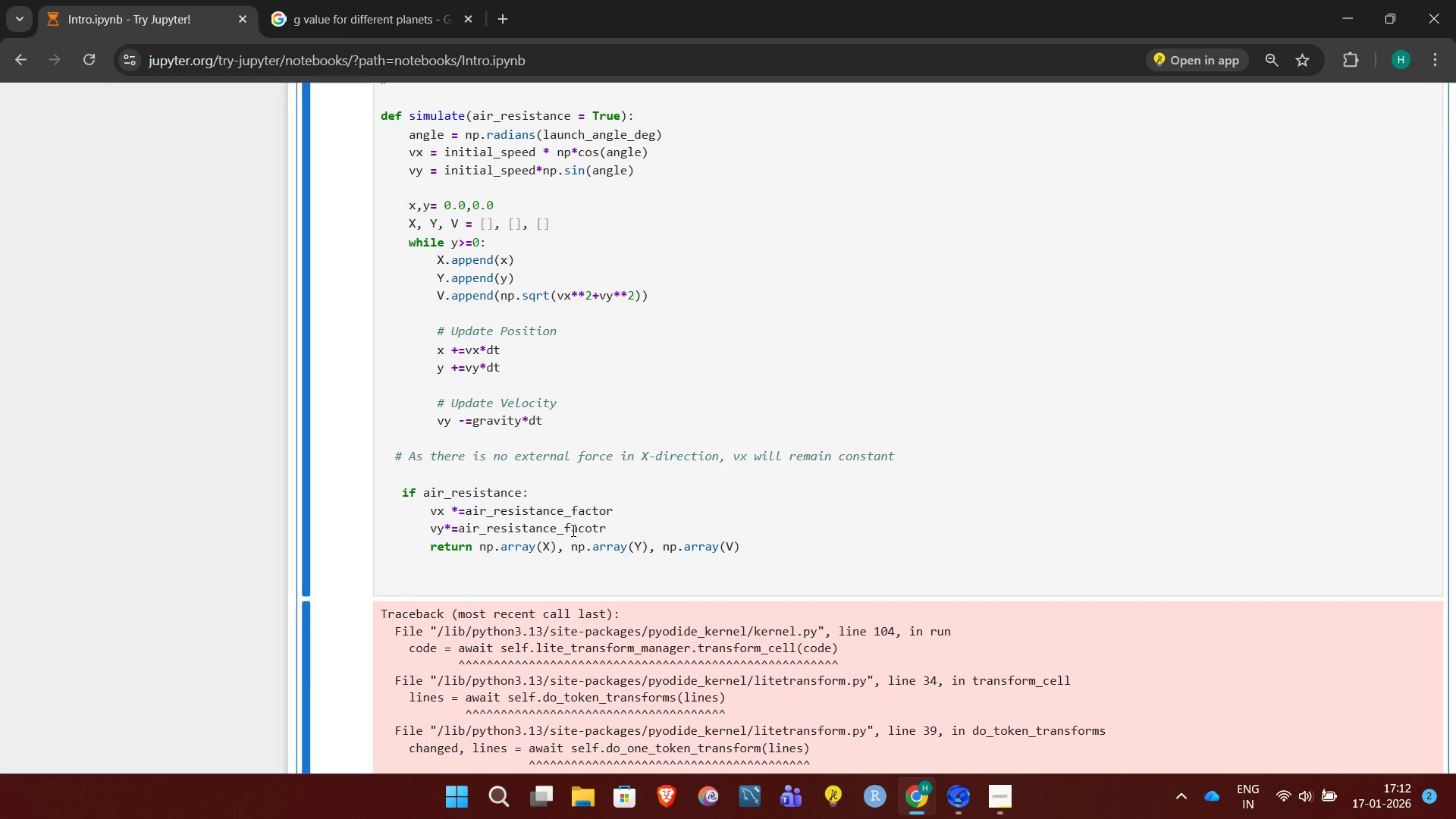 
wait(83.53)
 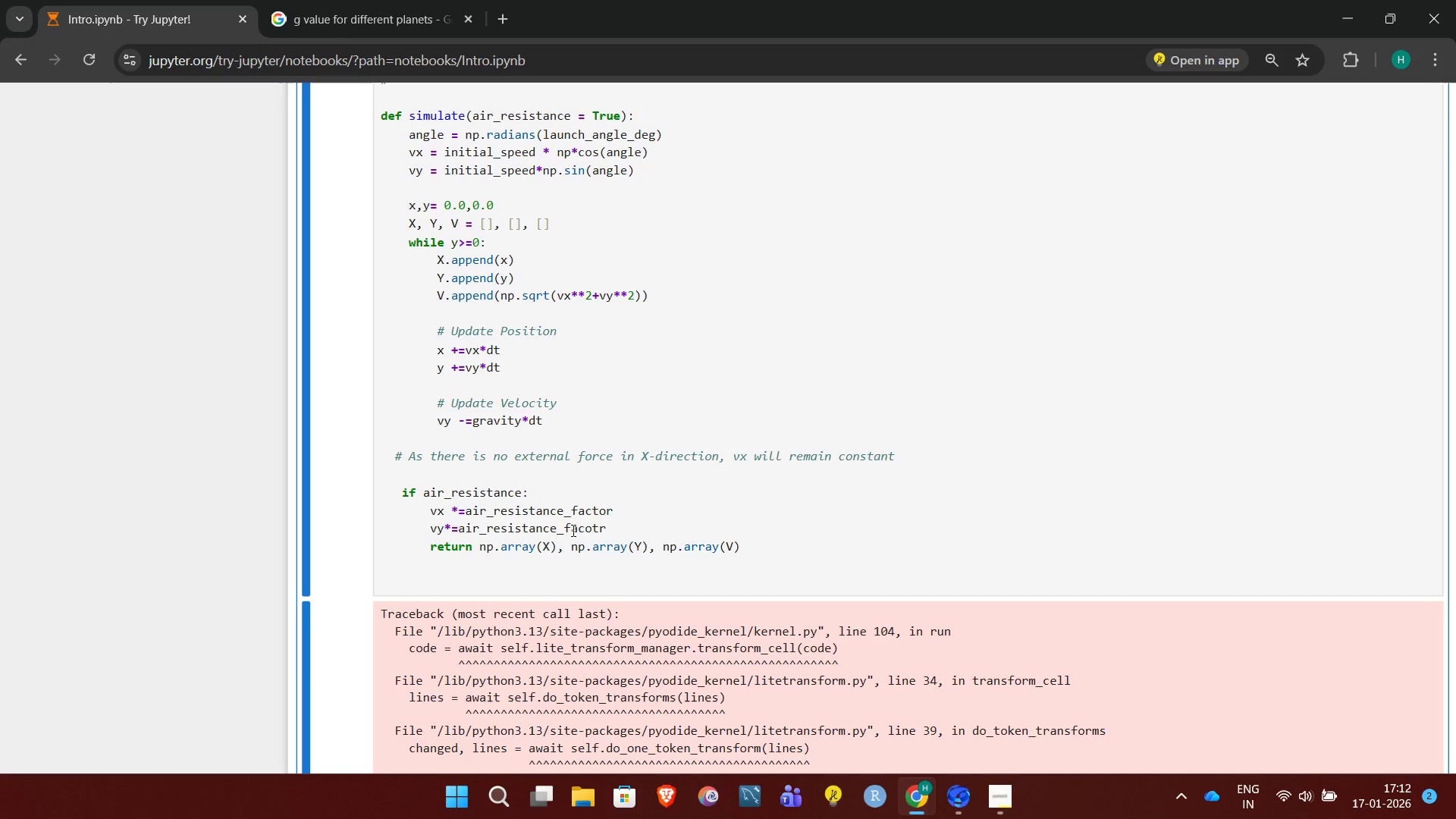 
left_click([442, 526])
 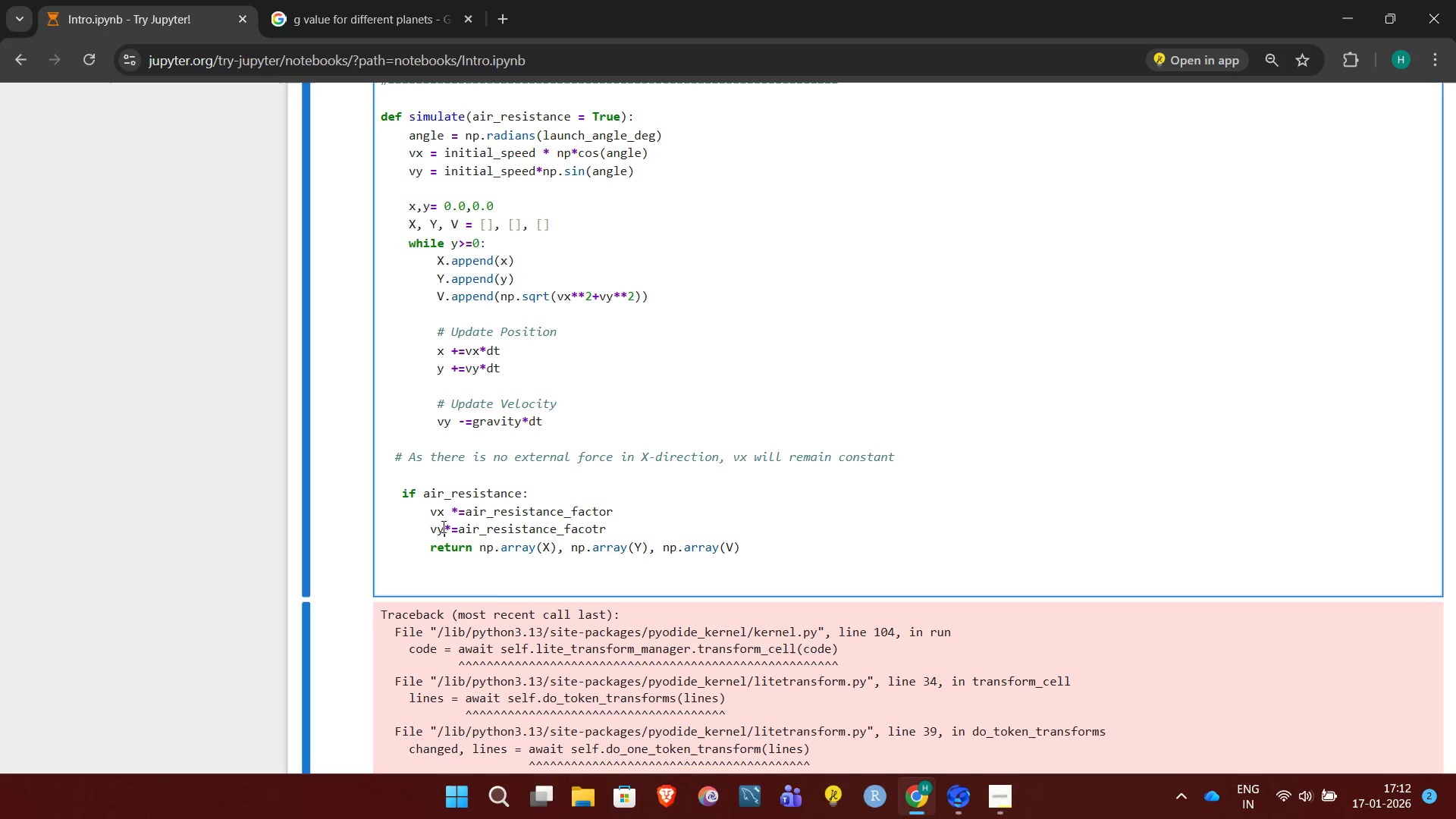 
key(Space)
 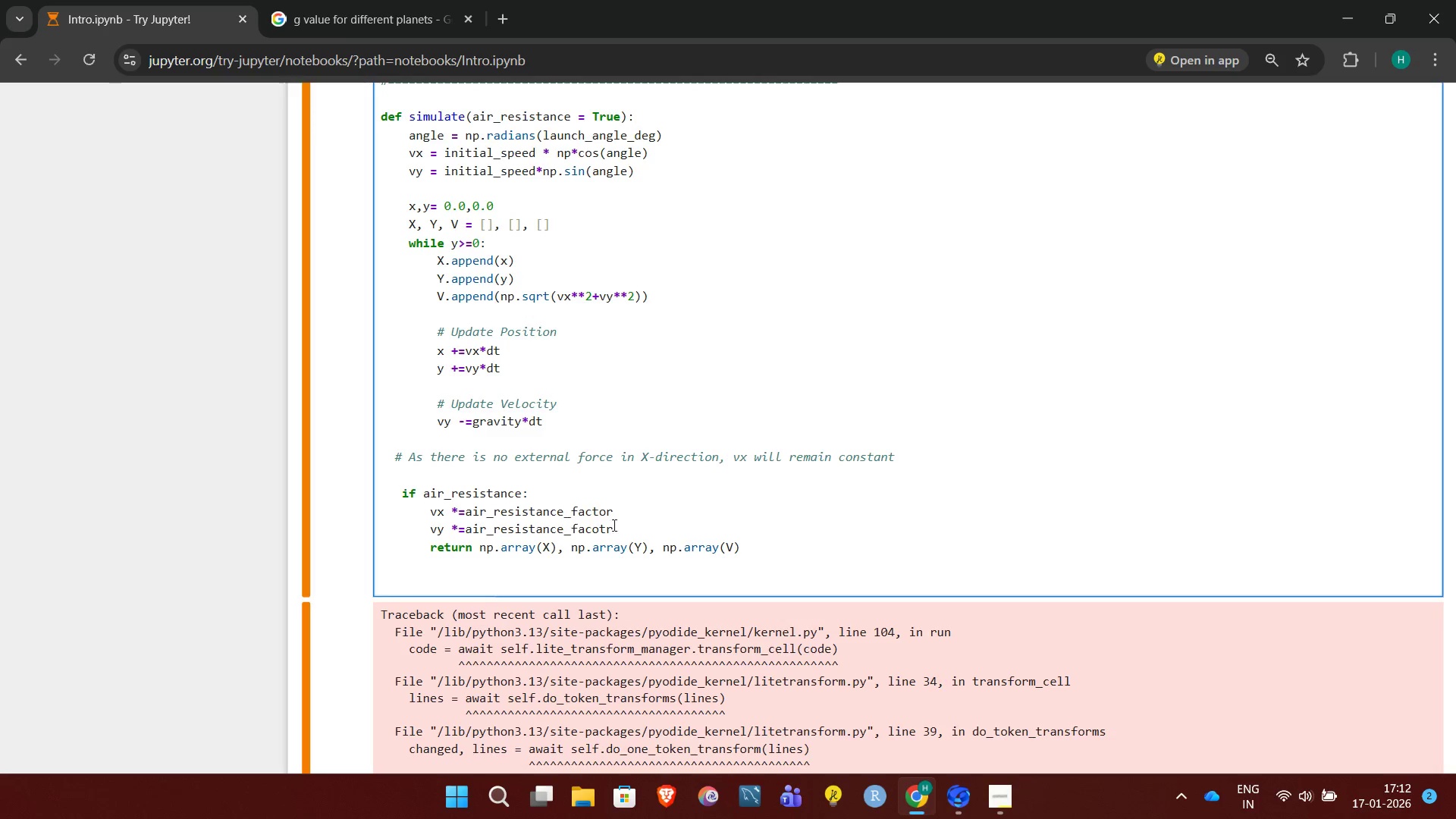 
left_click([845, 563])
 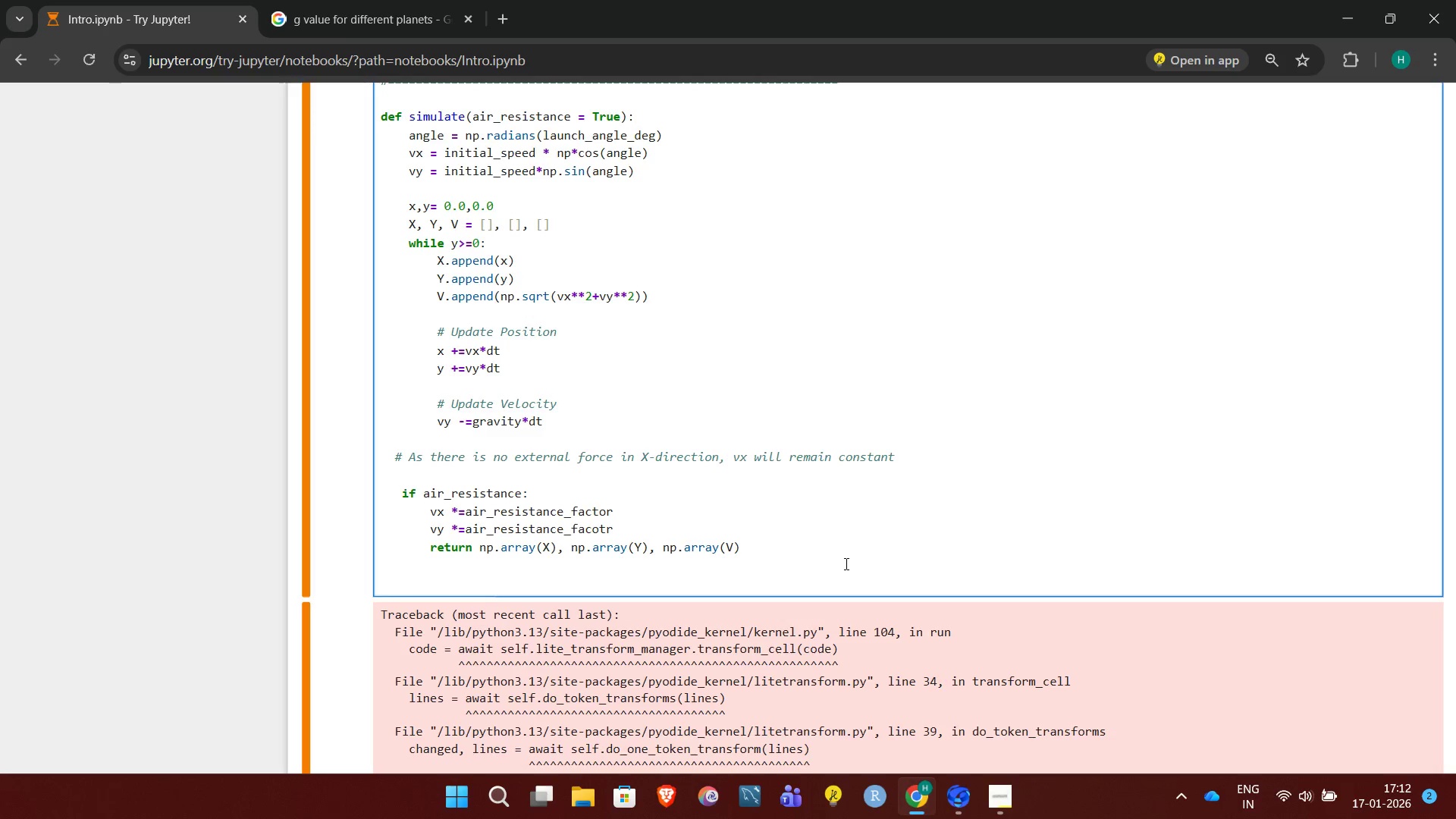 
key(Control+Enter)
 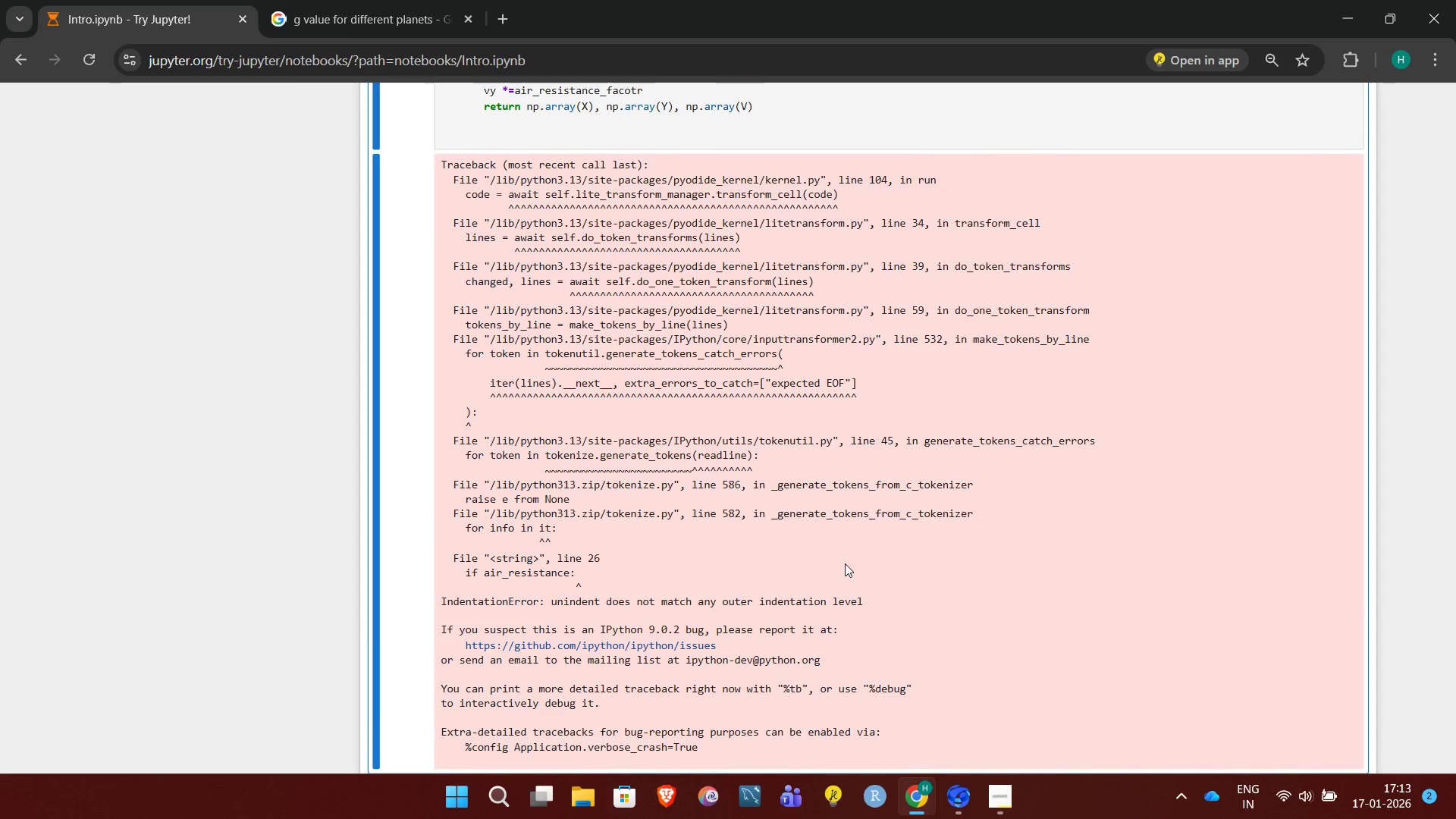 
wait(7.86)
 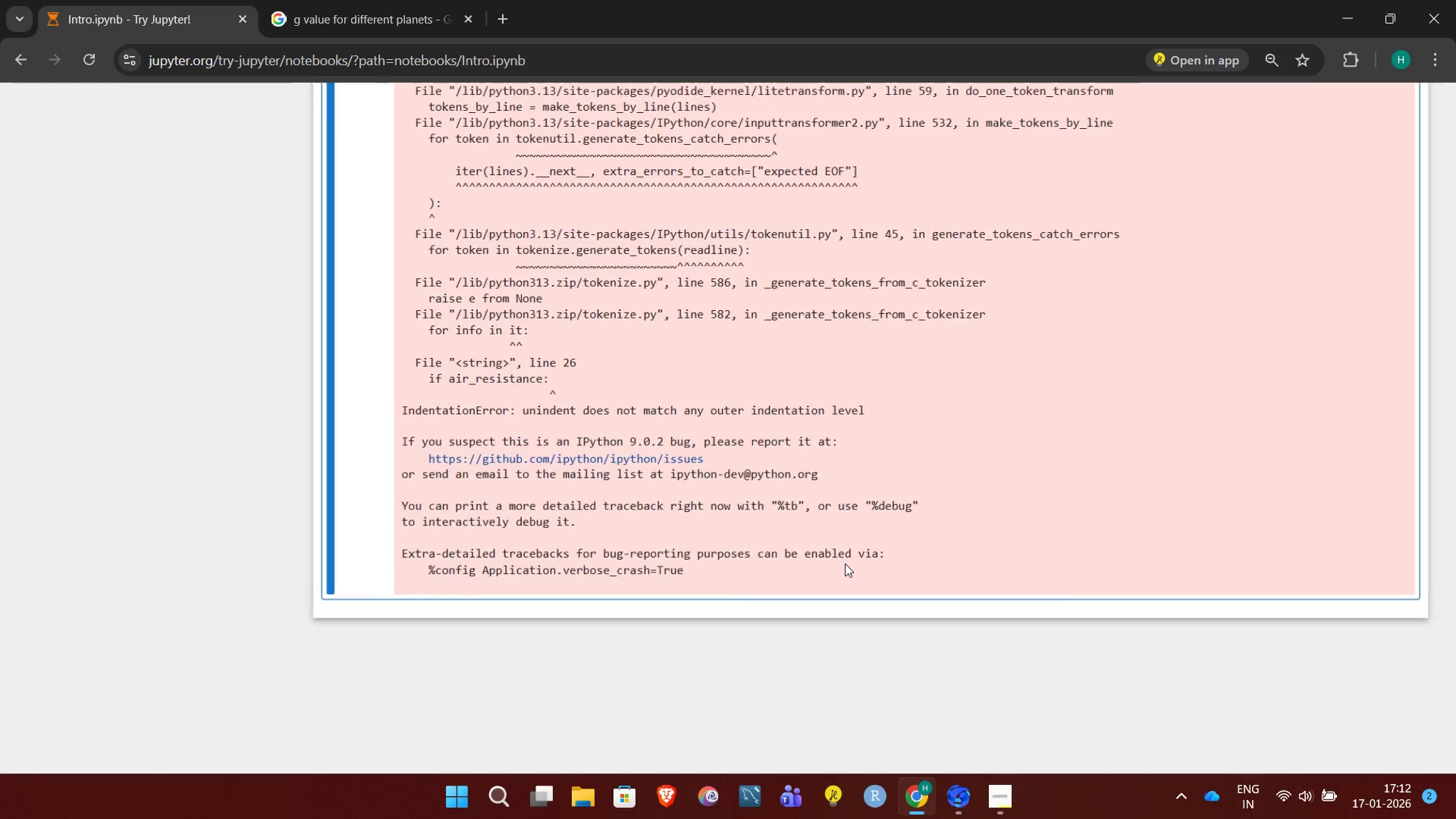 
left_click([845, 563])
 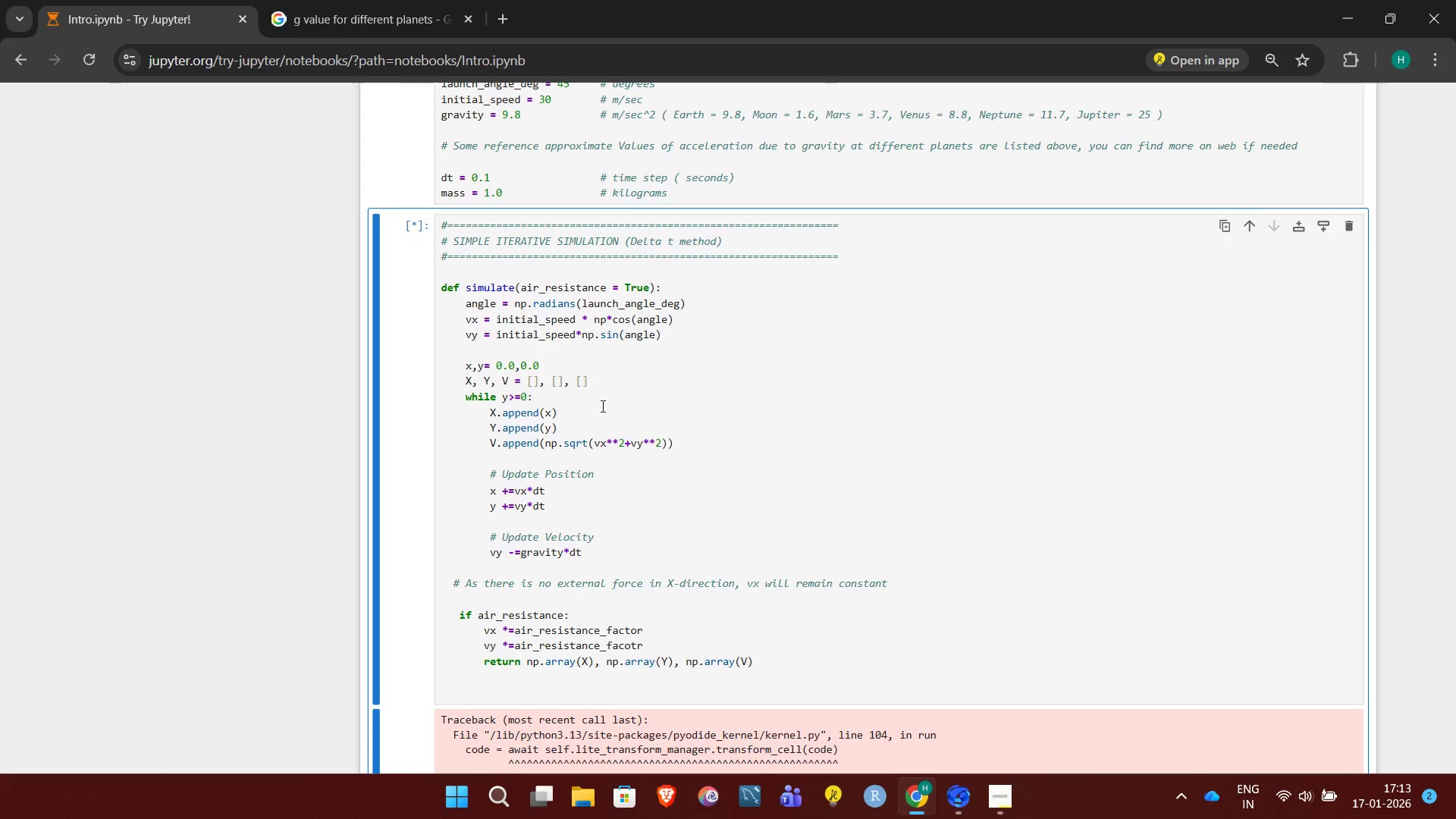 
wait(14.0)
 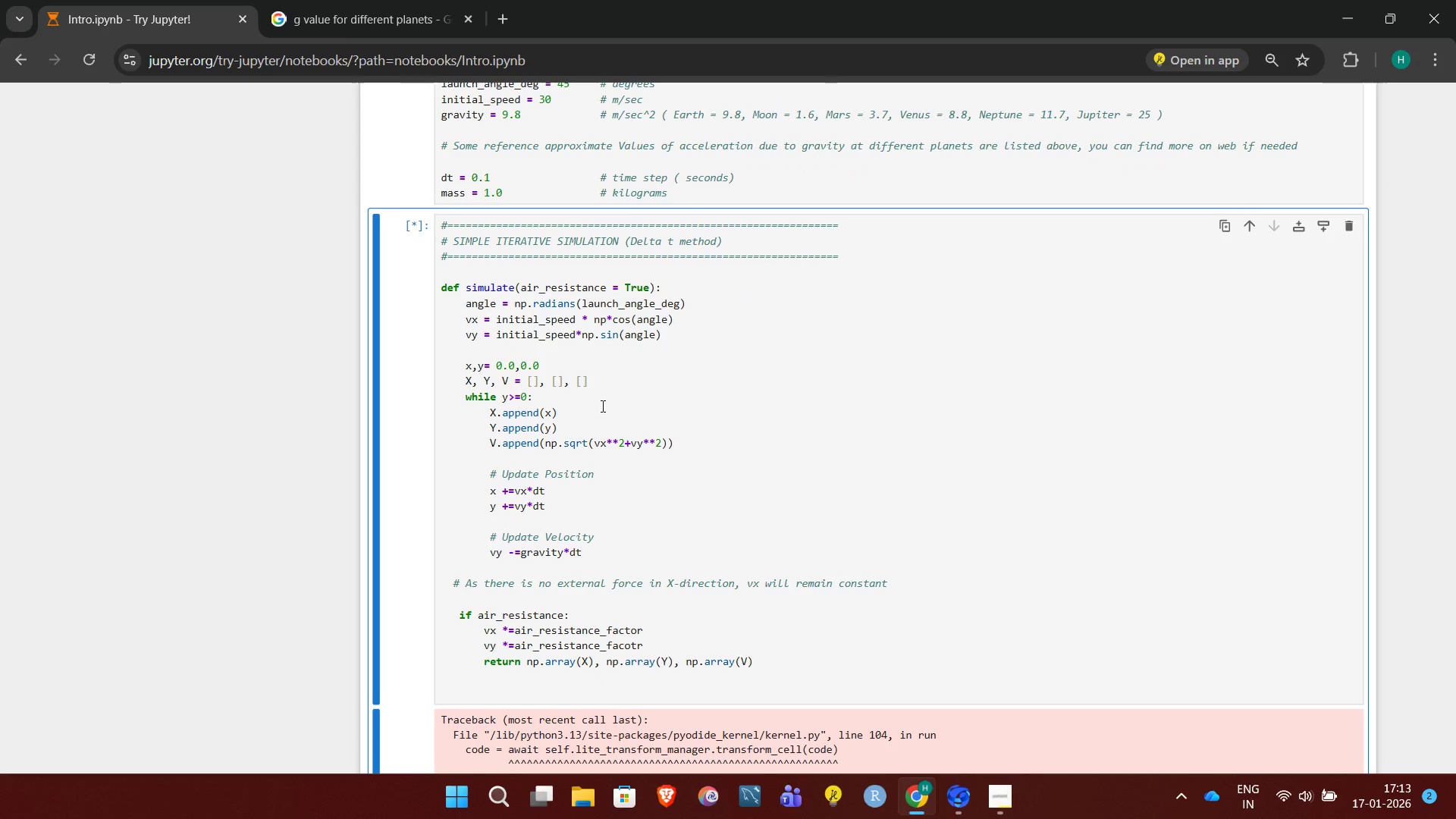 
left_click_drag(start_coordinate=[684, 510], to_coordinate=[890, 502])
 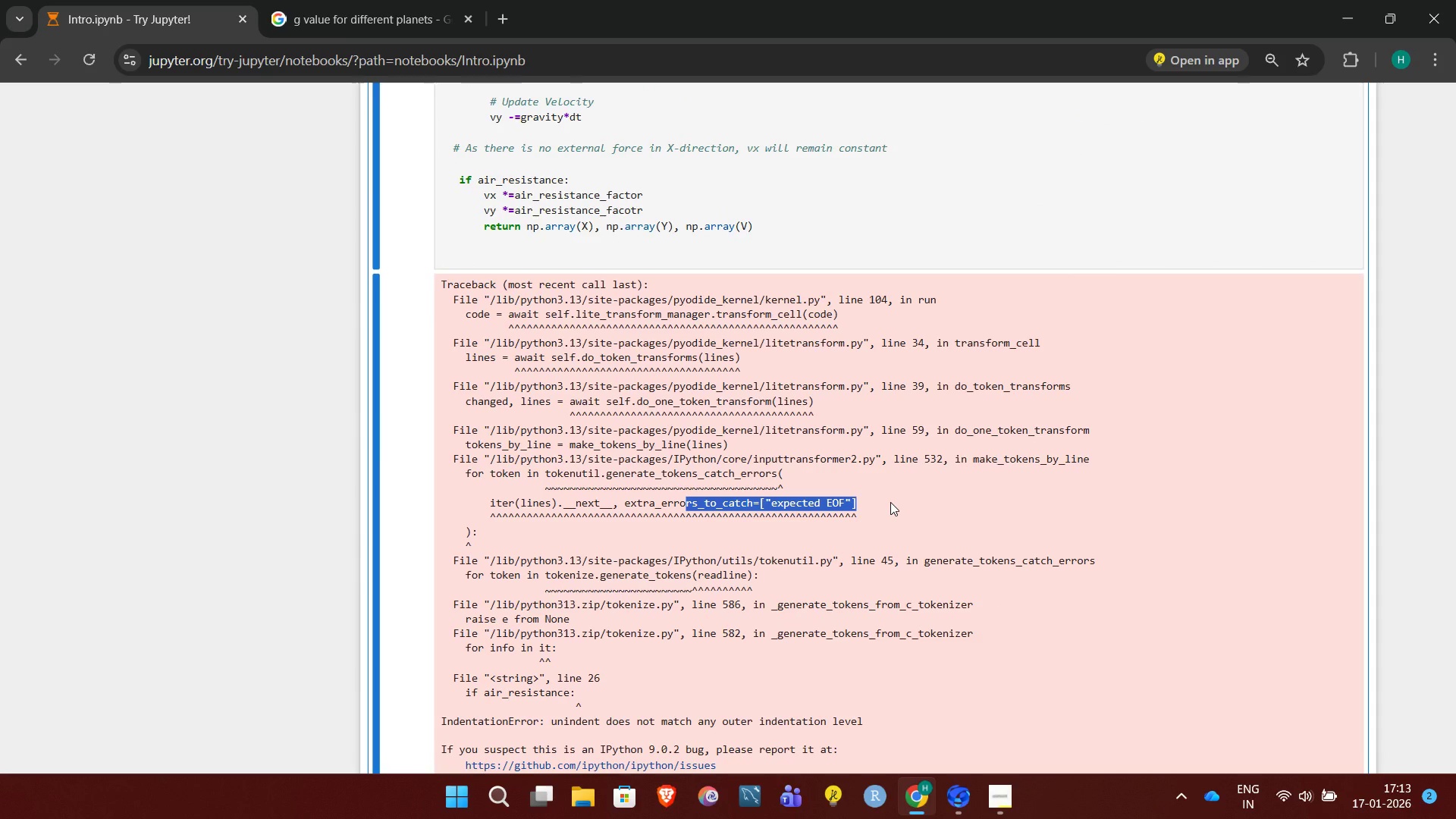 
left_click([890, 502])
 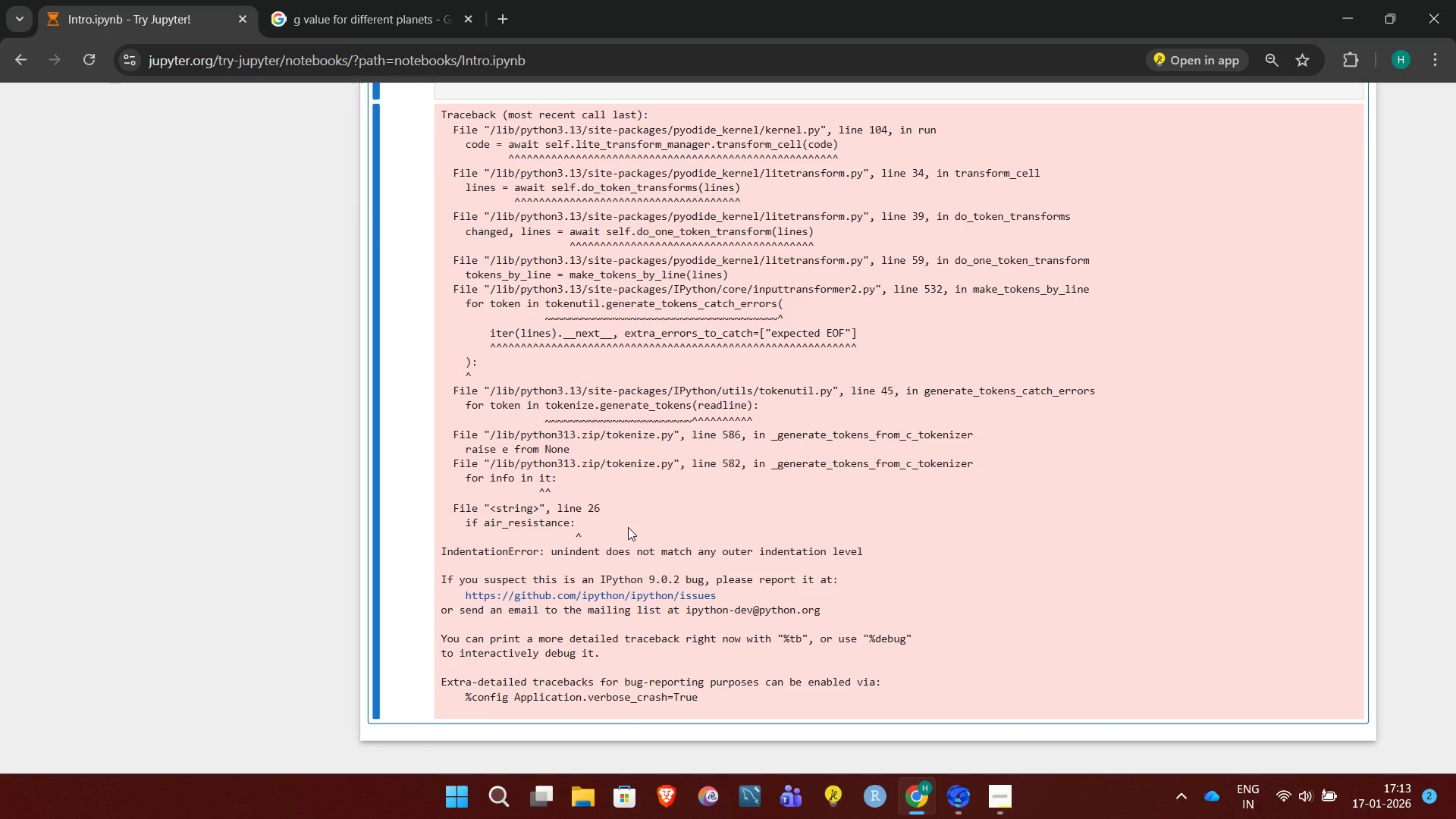 
wait(13.41)
 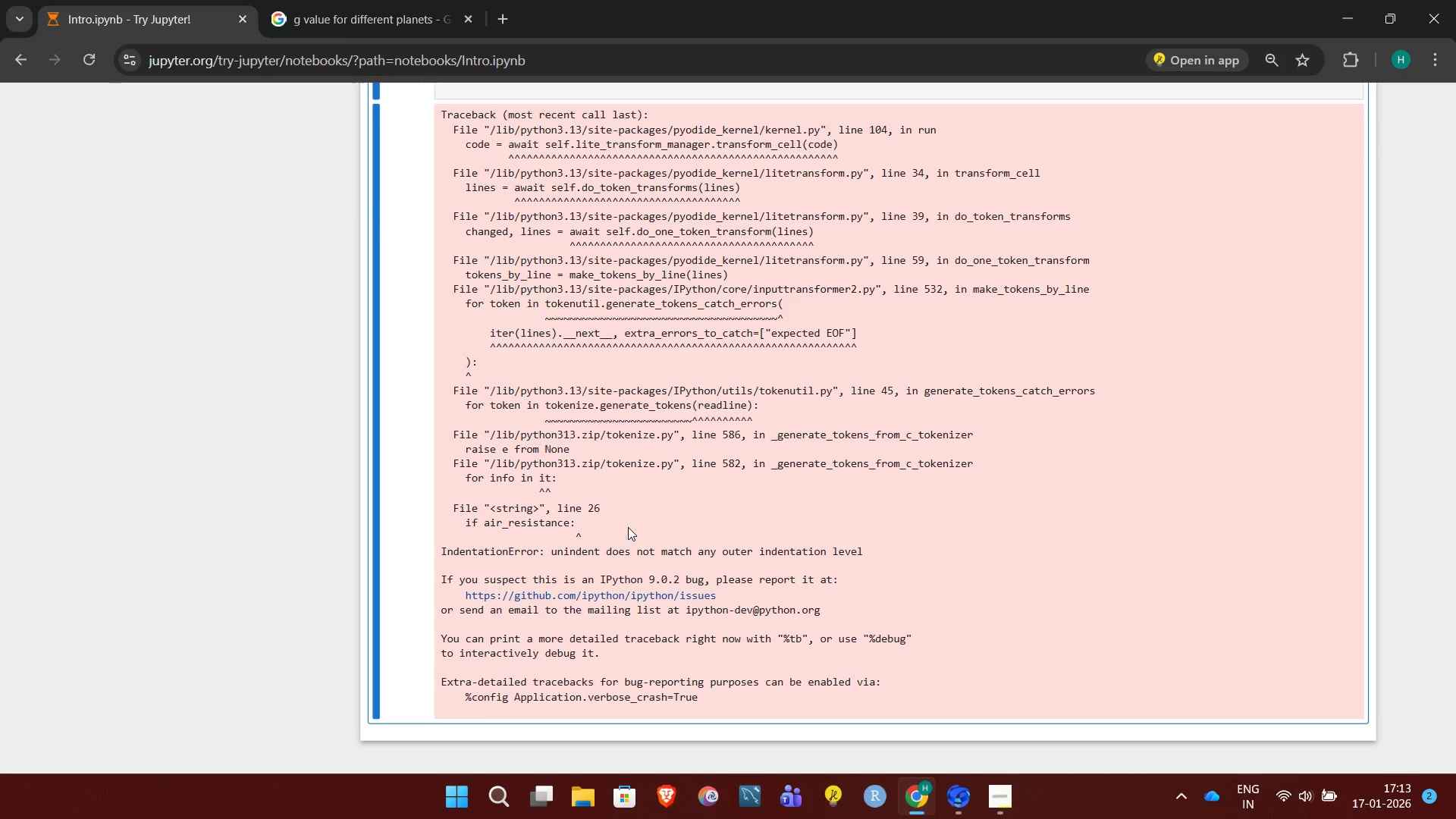 
left_click_drag(start_coordinate=[532, 455], to_coordinate=[830, 494])
 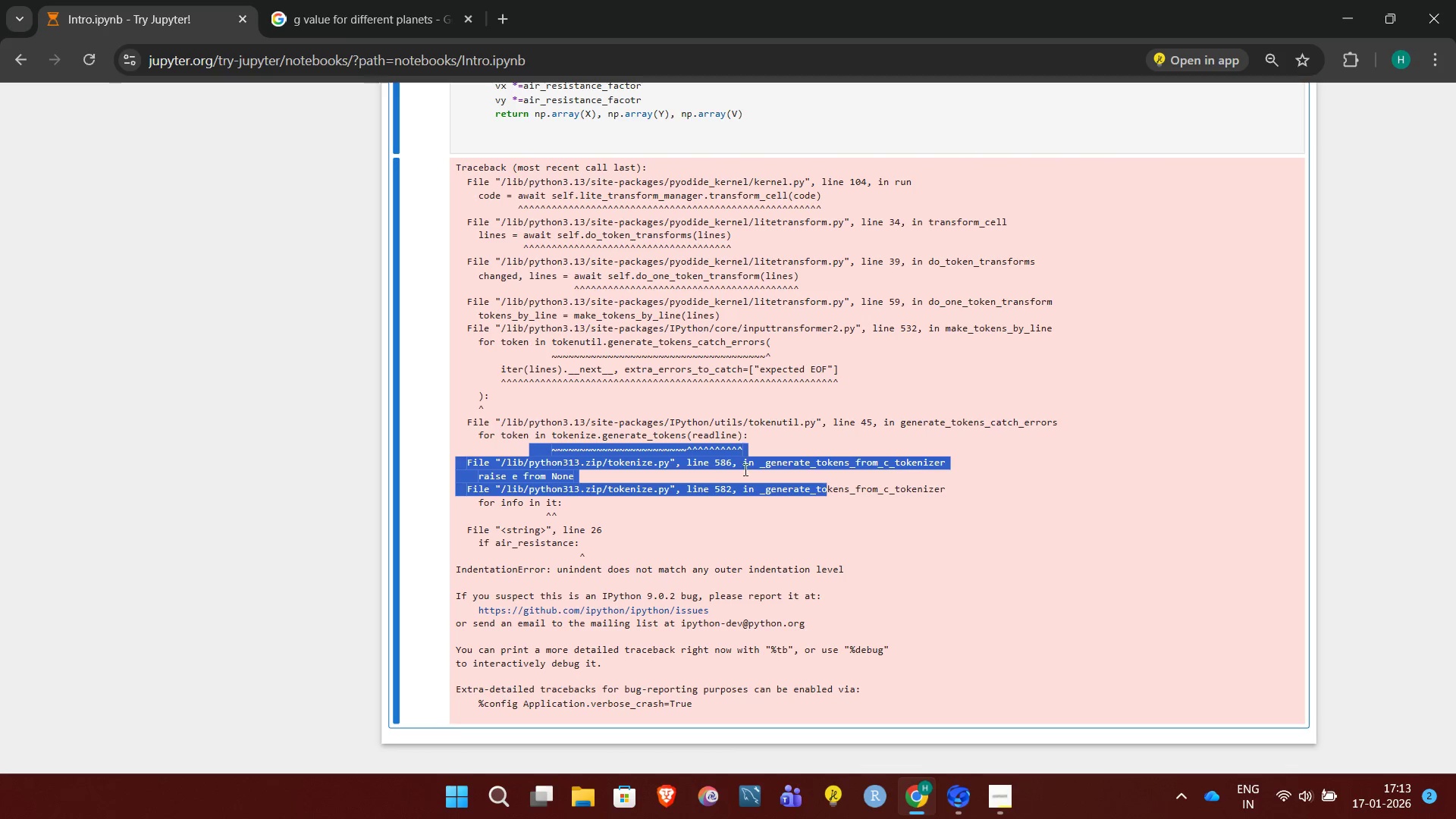 
left_click([977, 552])
 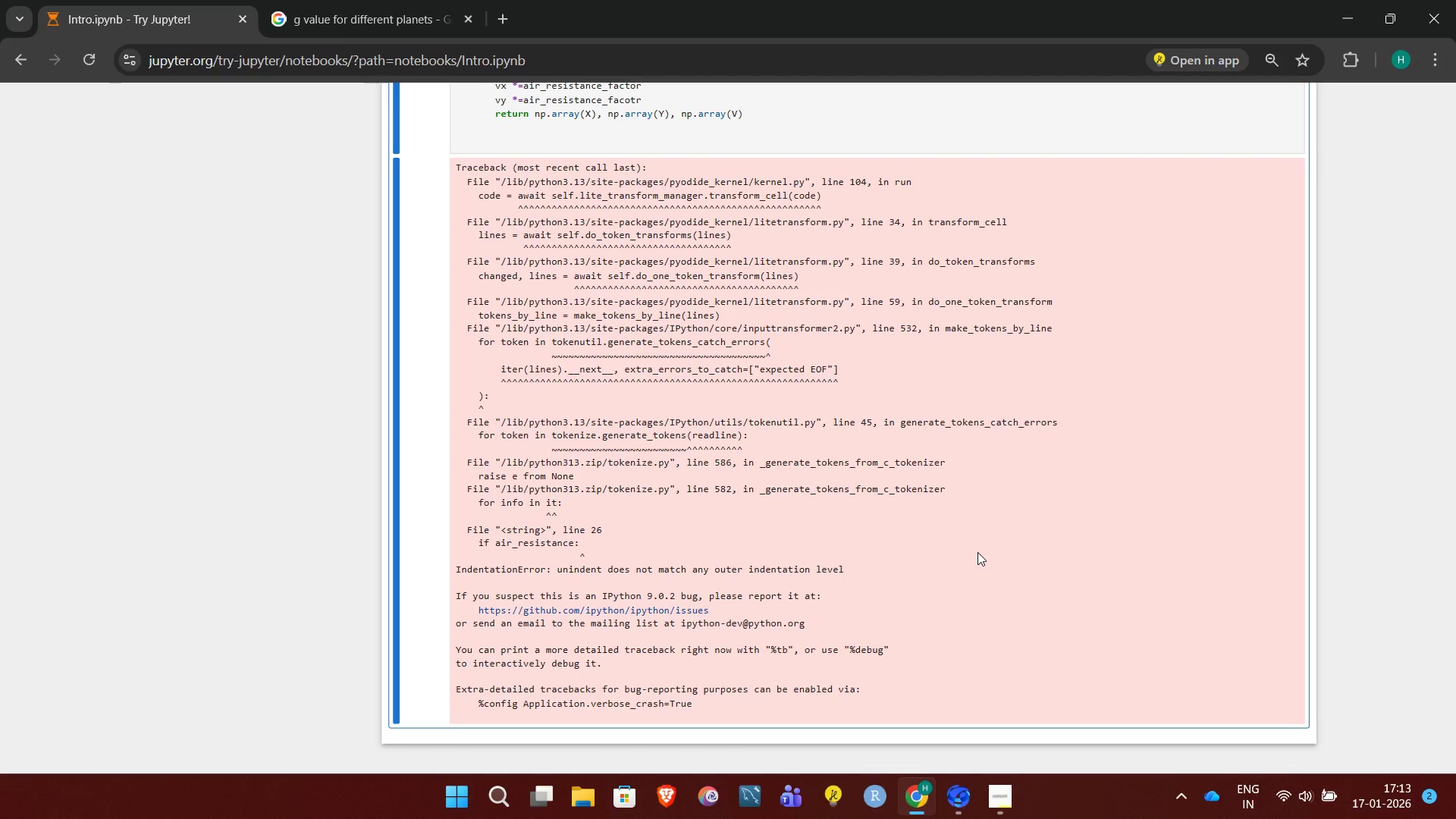 
wait(8.28)
 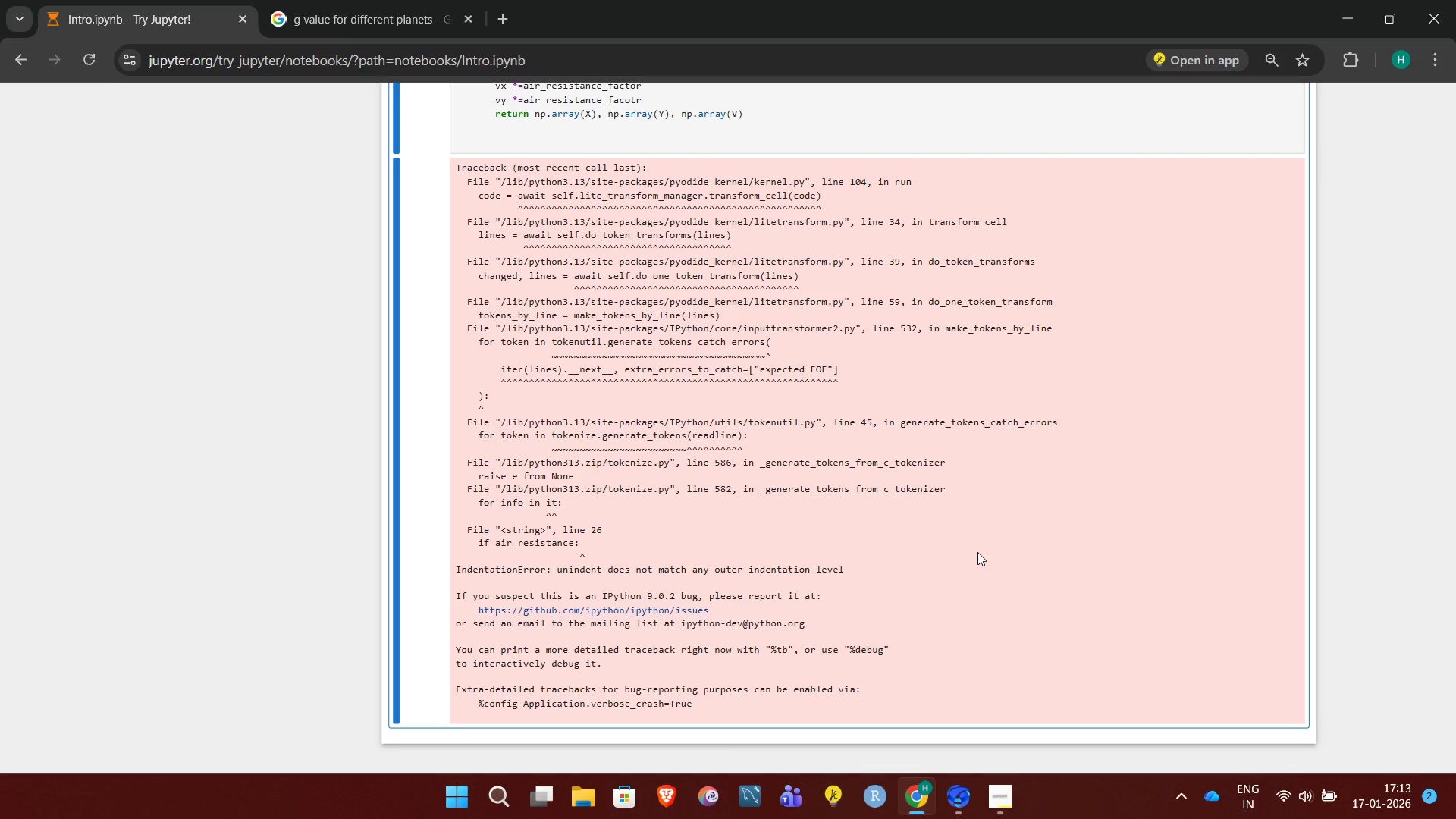 
left_click([728, 454])
 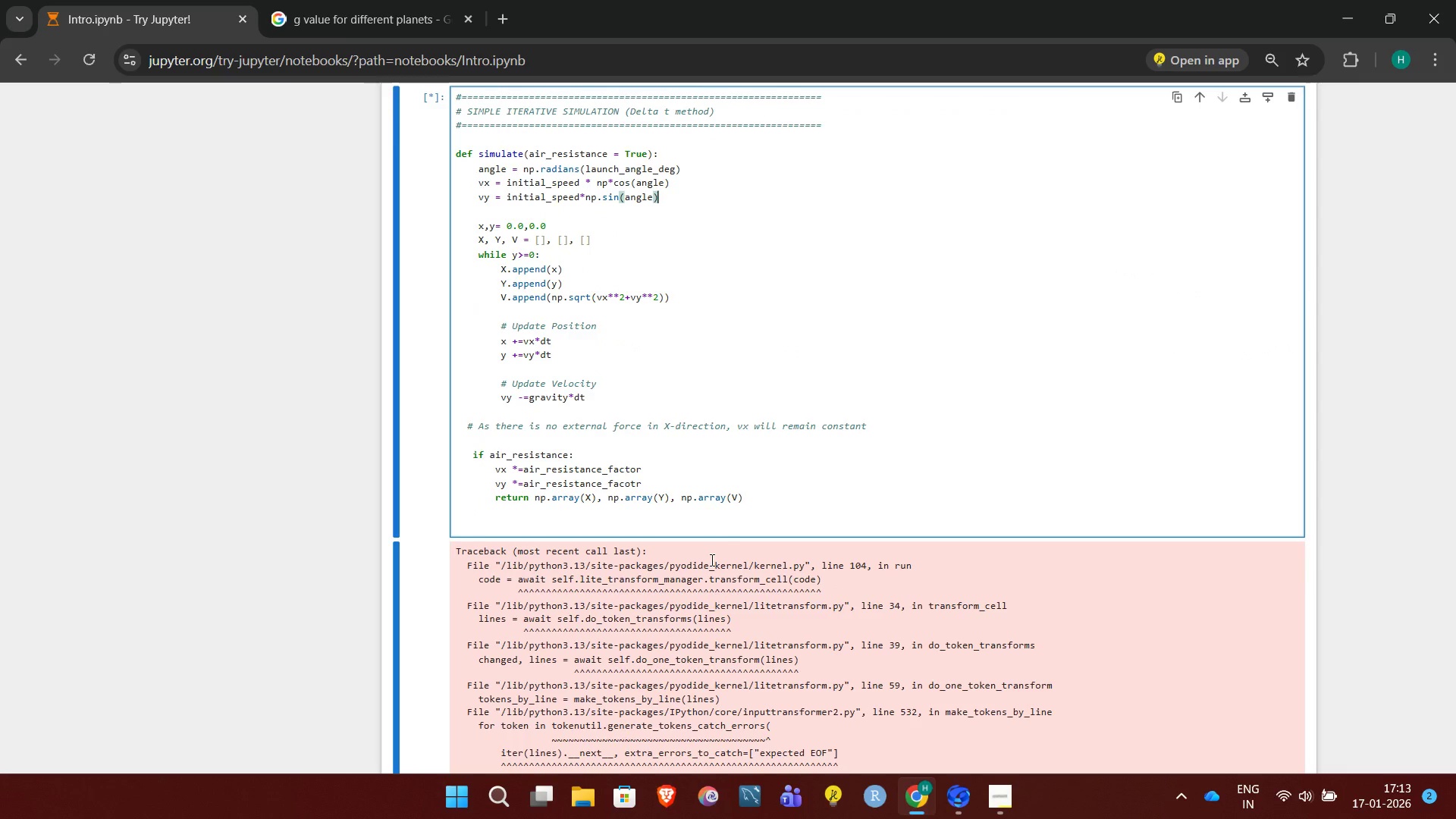 
wait(17.42)
 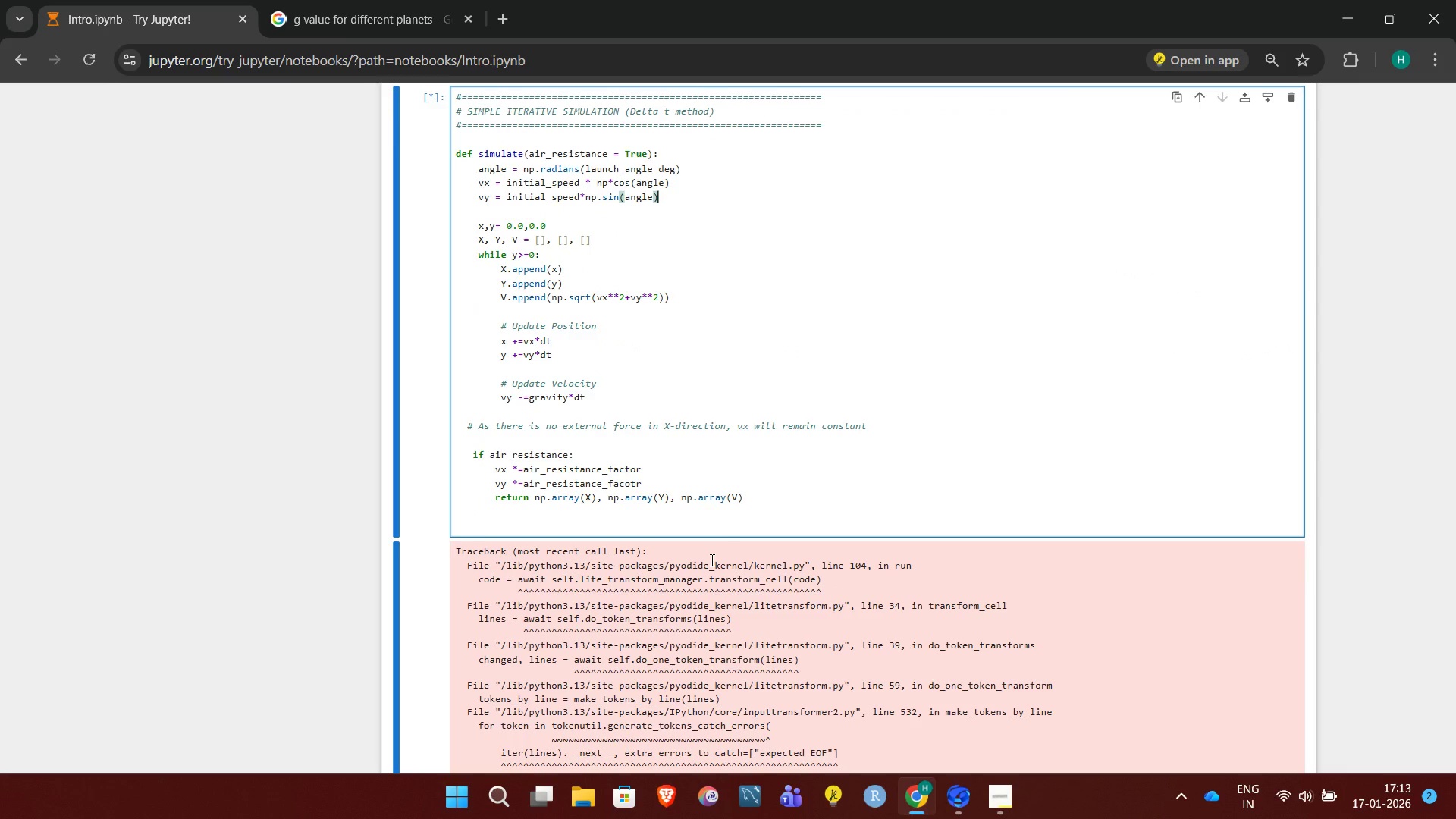 
left_click([599, 199])
 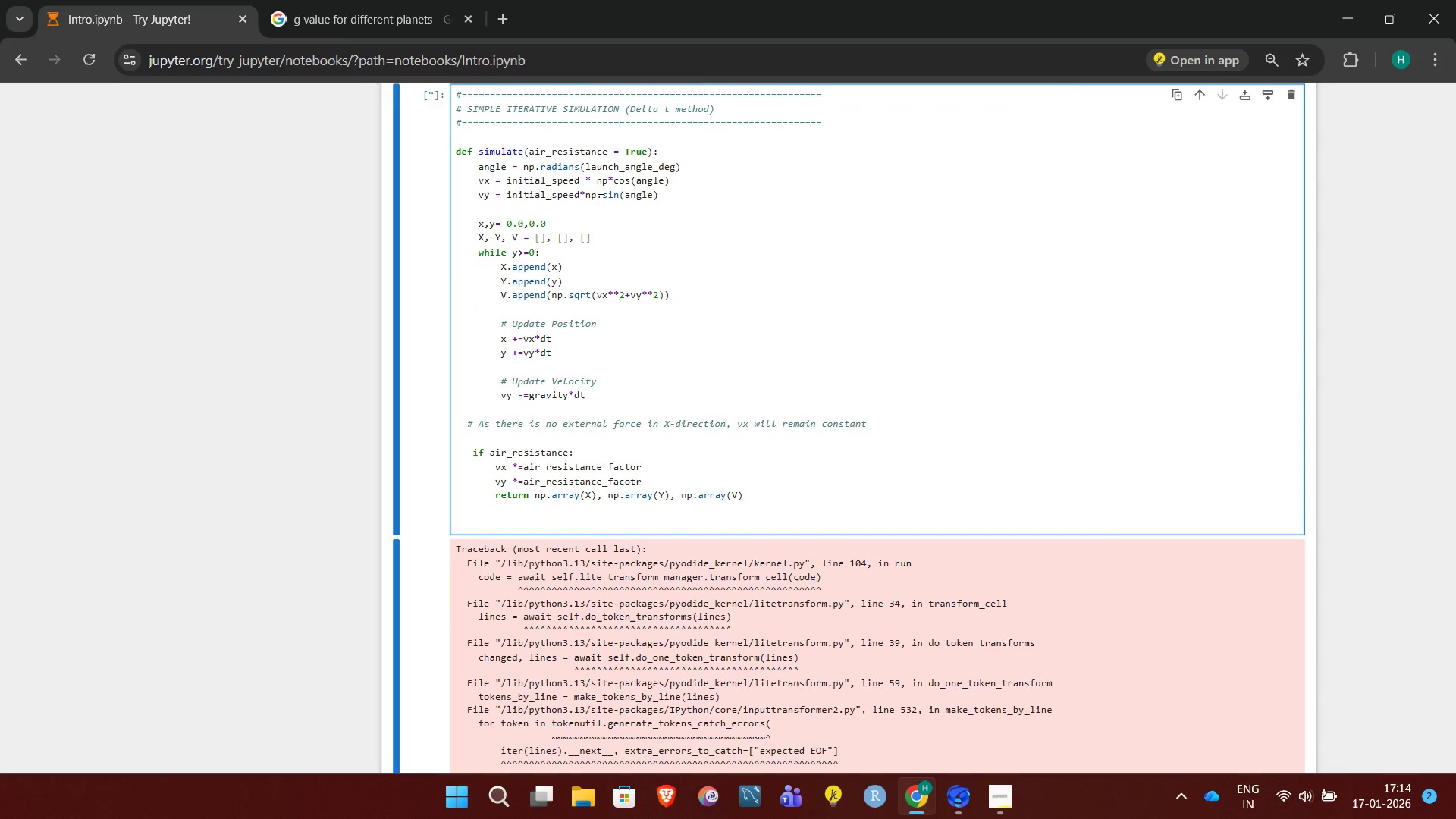 
key(ArrowRight)
 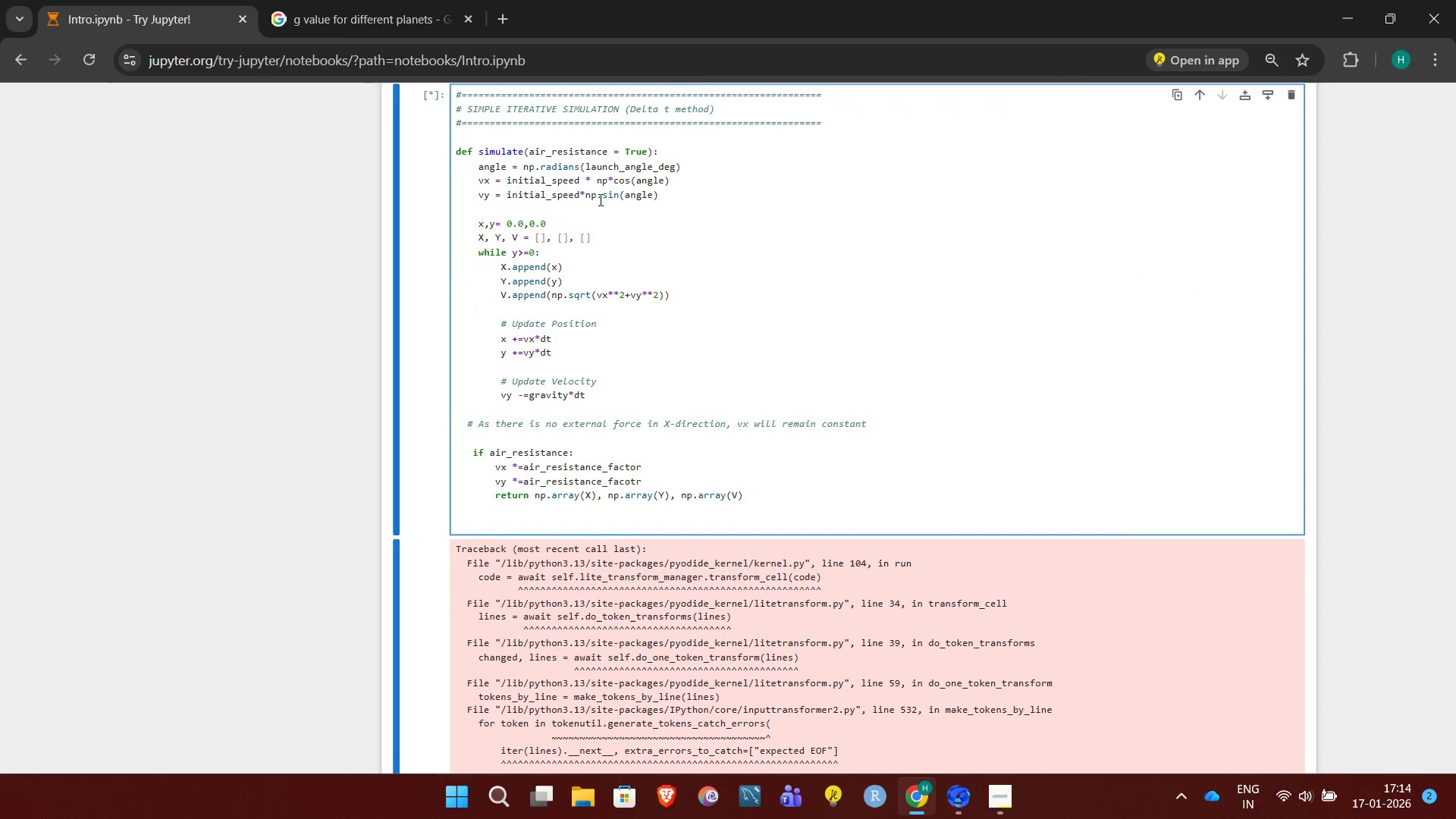 
key(Backspace)
 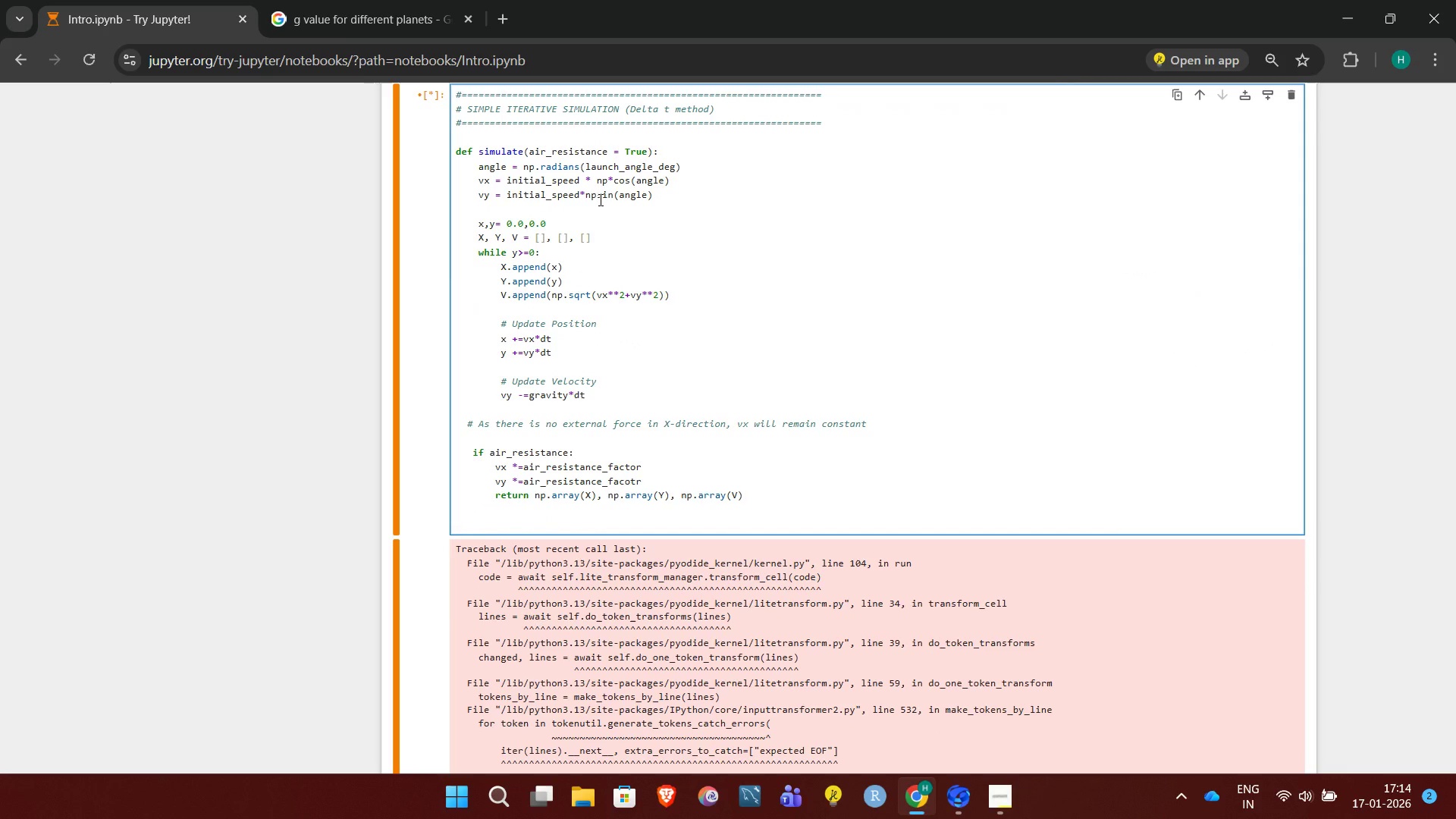 
key(NumpadMultiply)
 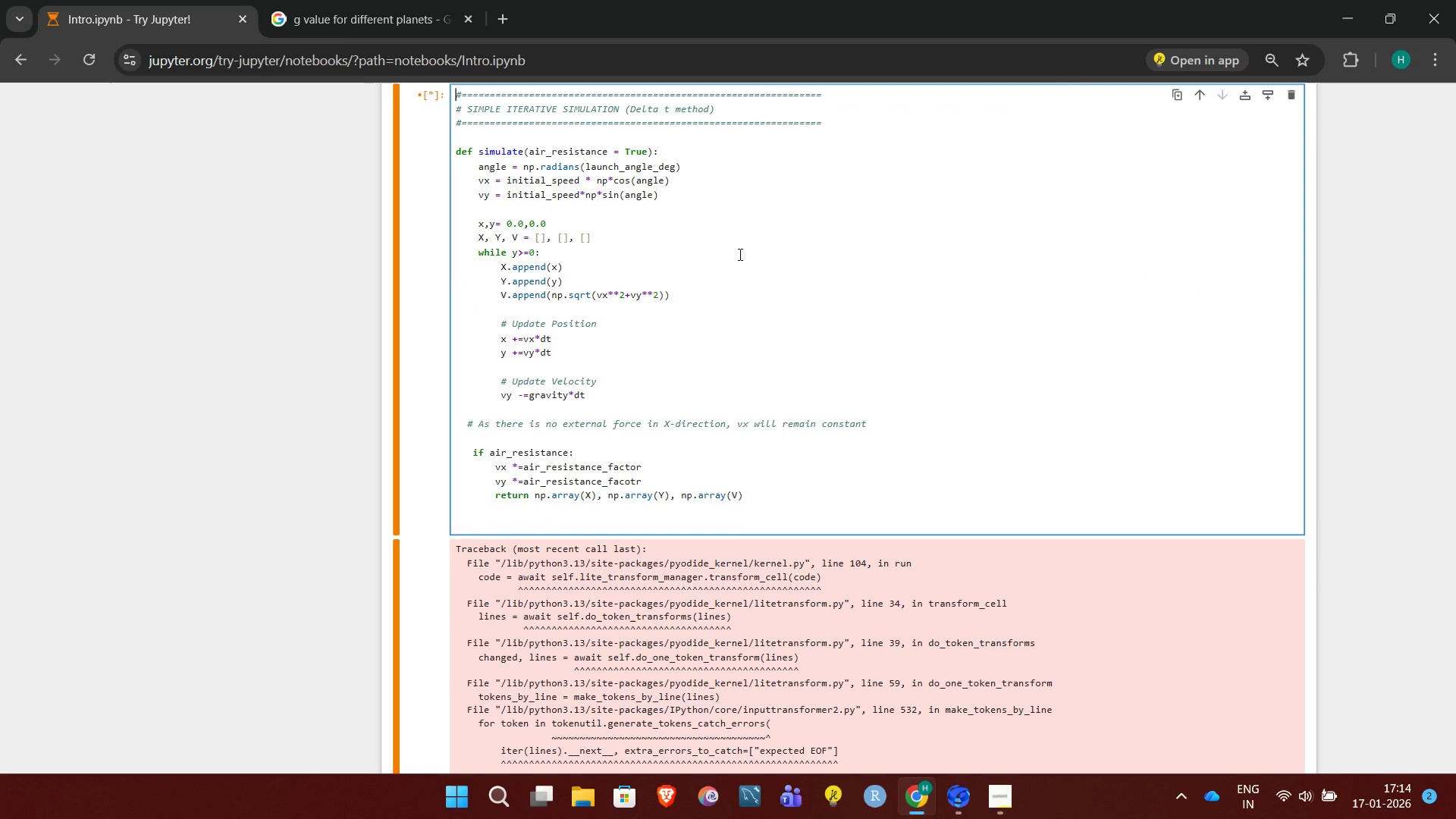 
key(PageUp)
 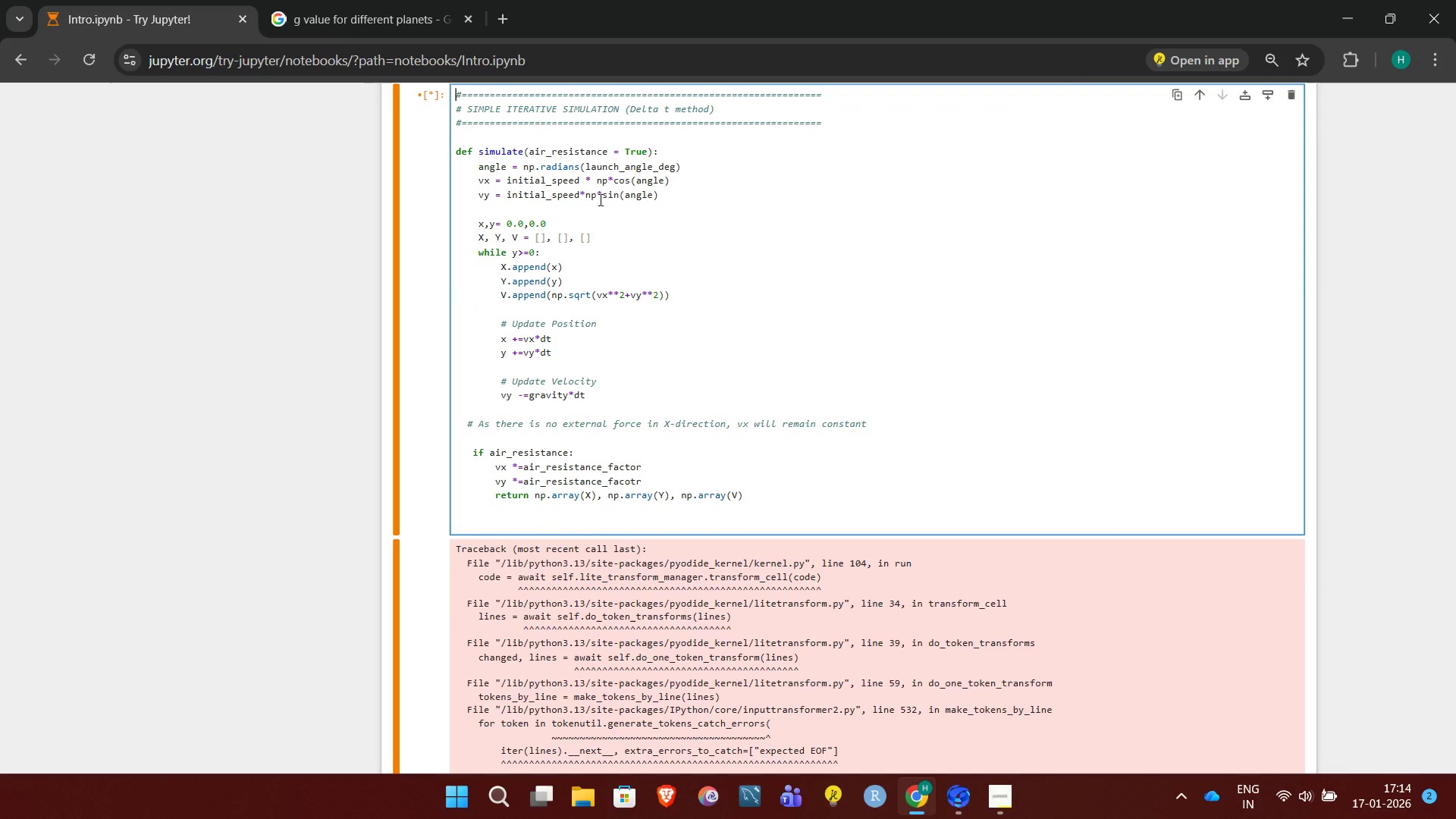 
left_click([770, 284])
 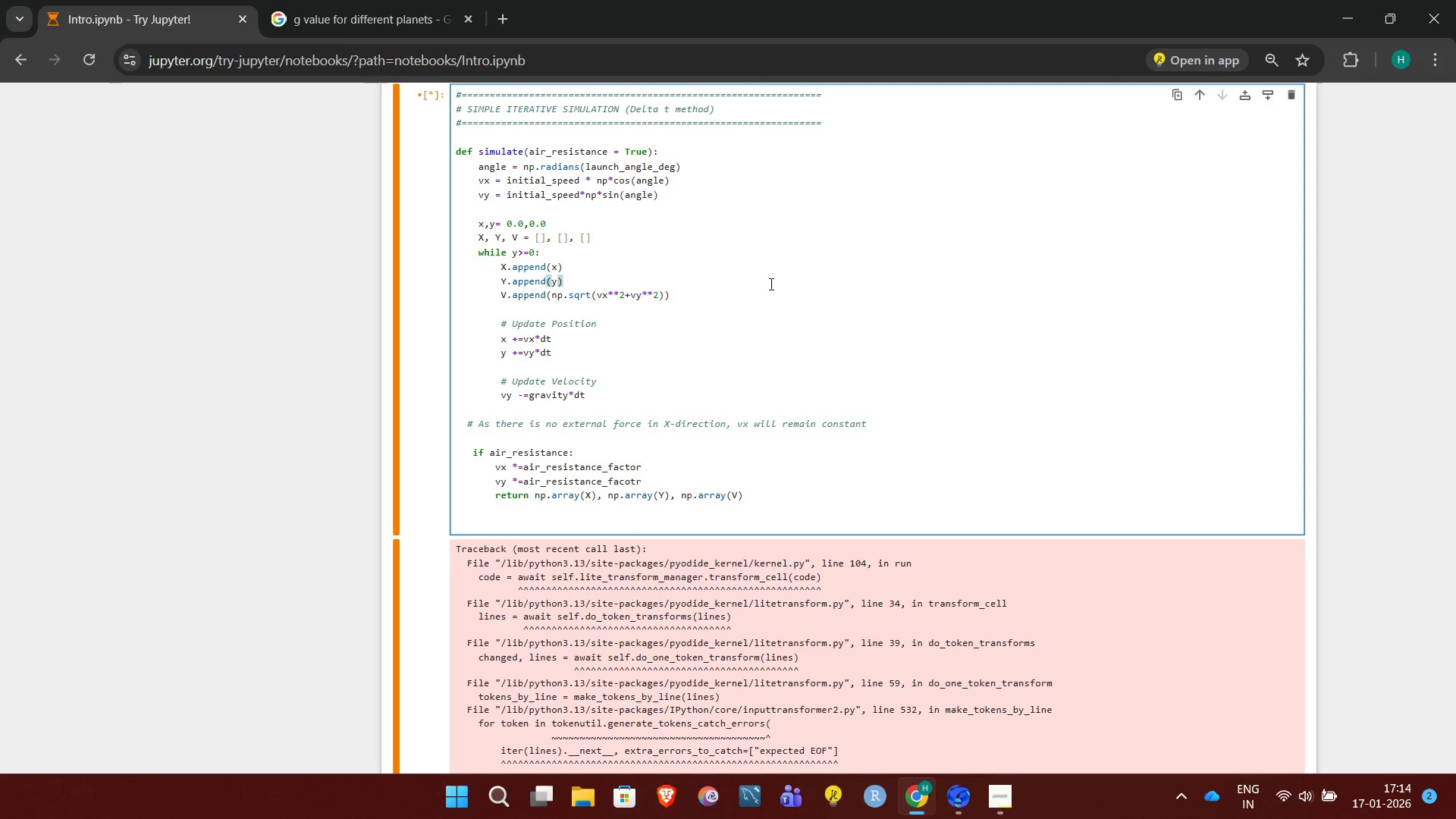 
key(Control+Enter)
 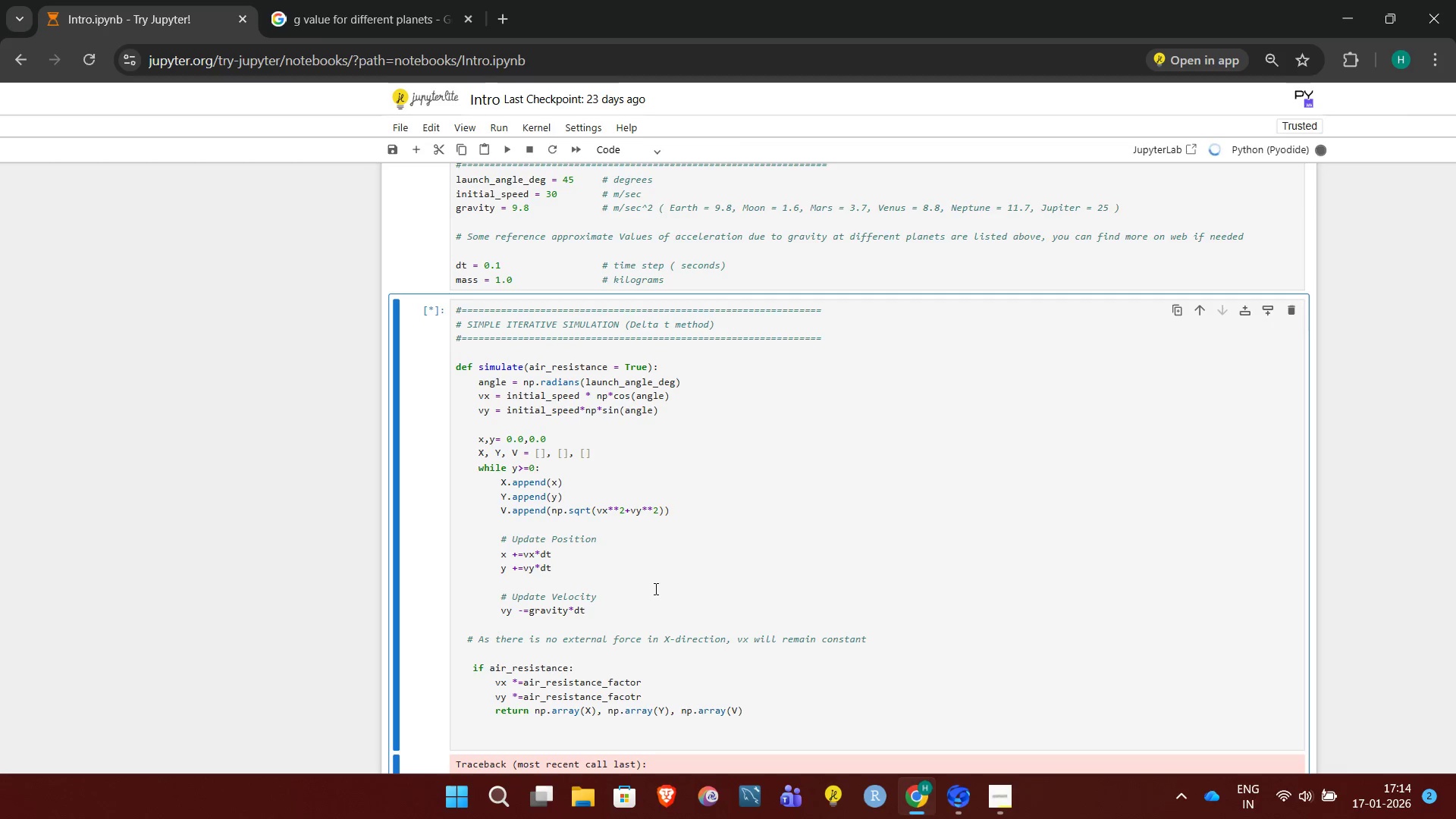 
wait(40.64)
 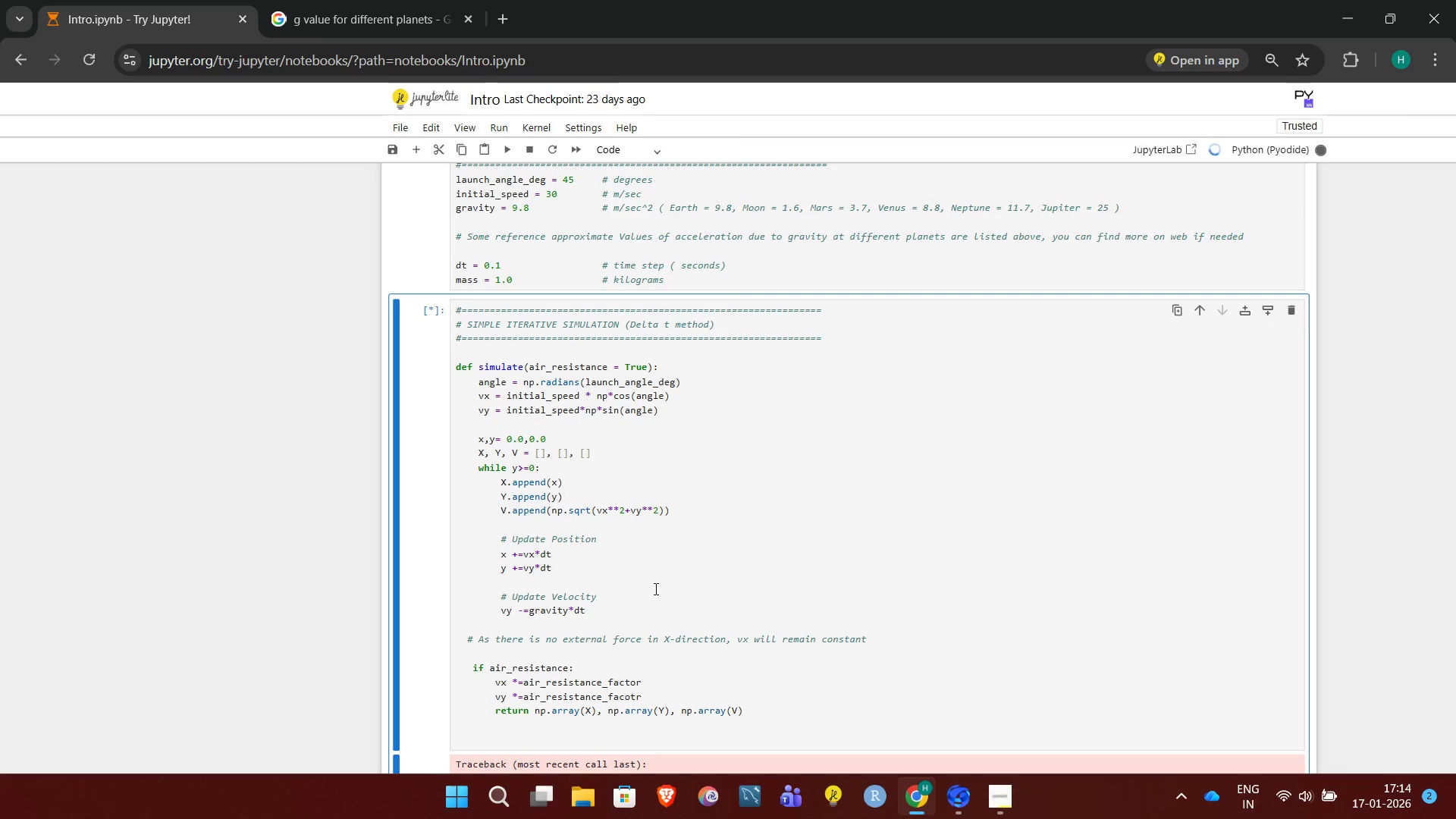 
left_click([1018, 798])